 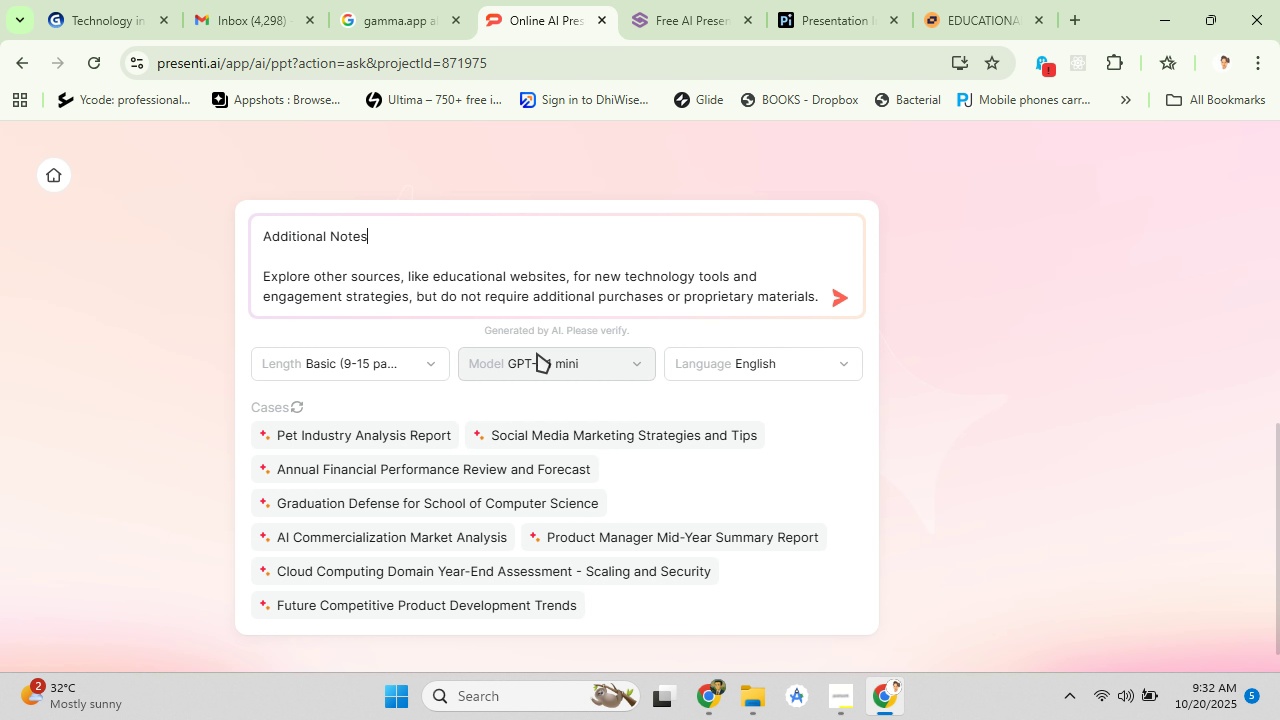 
left_click([530, 282])
 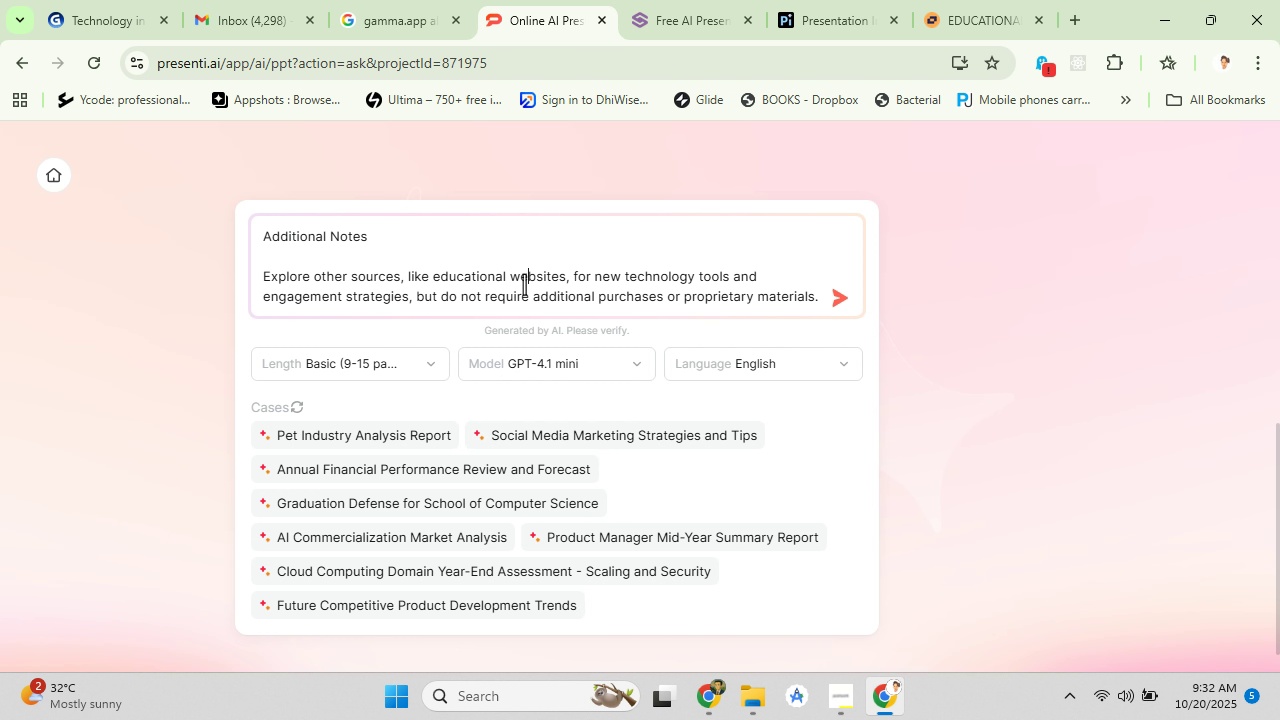 
key(Control+A)
 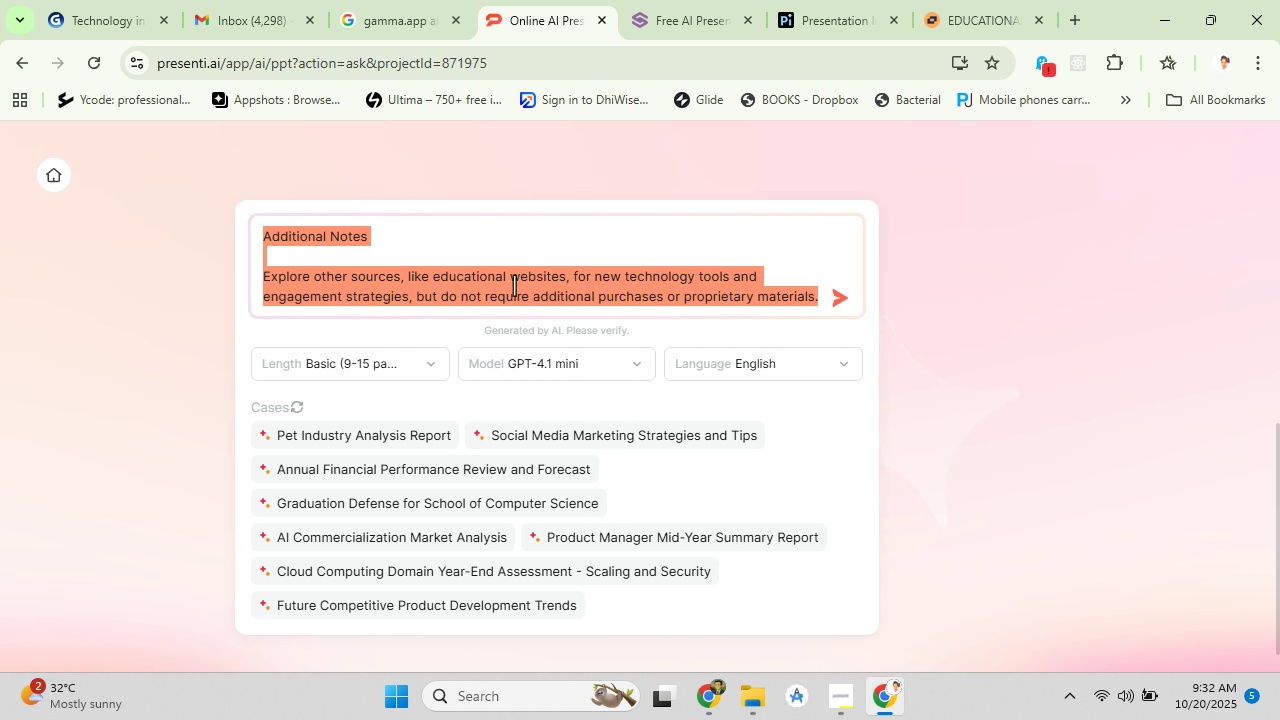 
key(Backspace)
 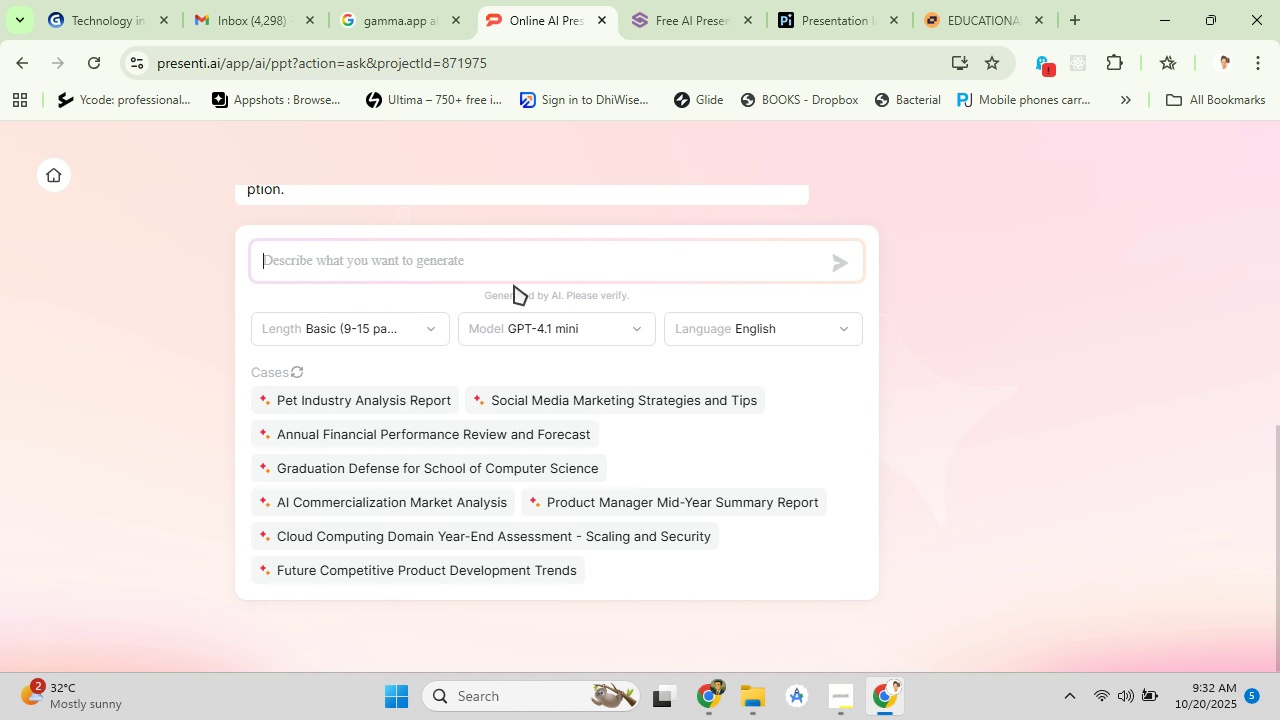 
key(Control+V)
 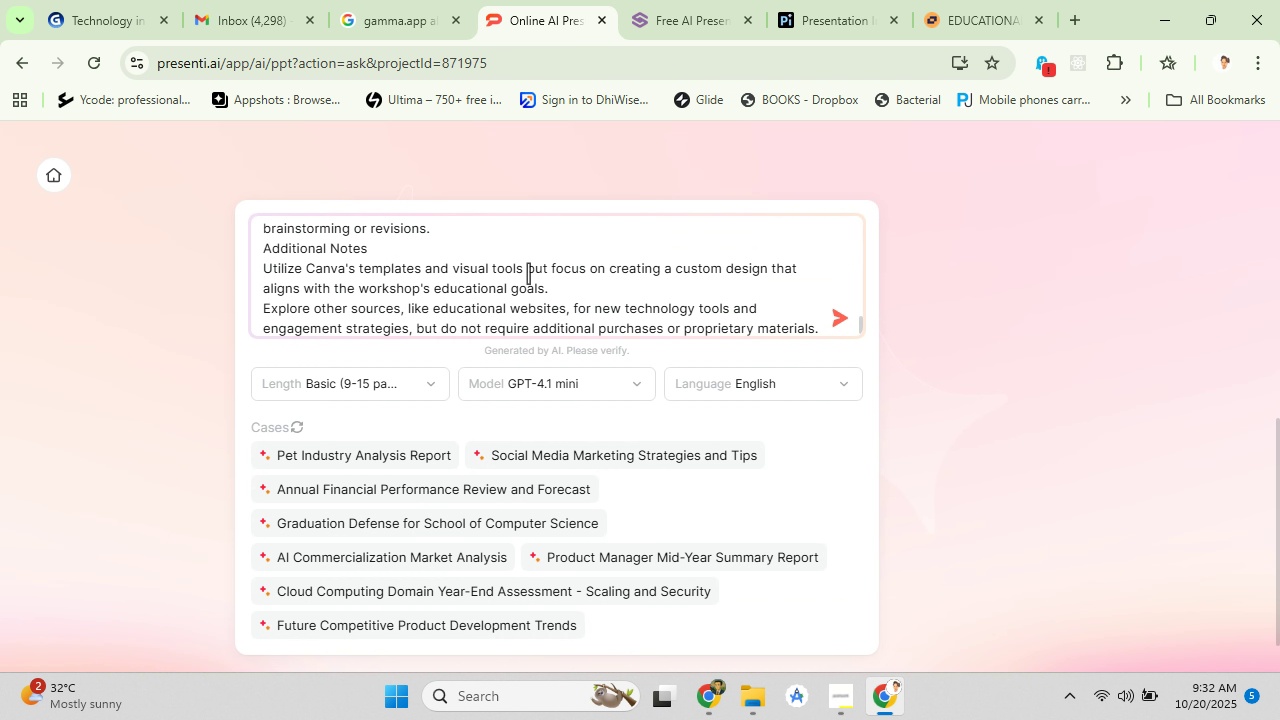 
left_click_drag(start_coordinate=[557, 287], to_coordinate=[247, 271])
 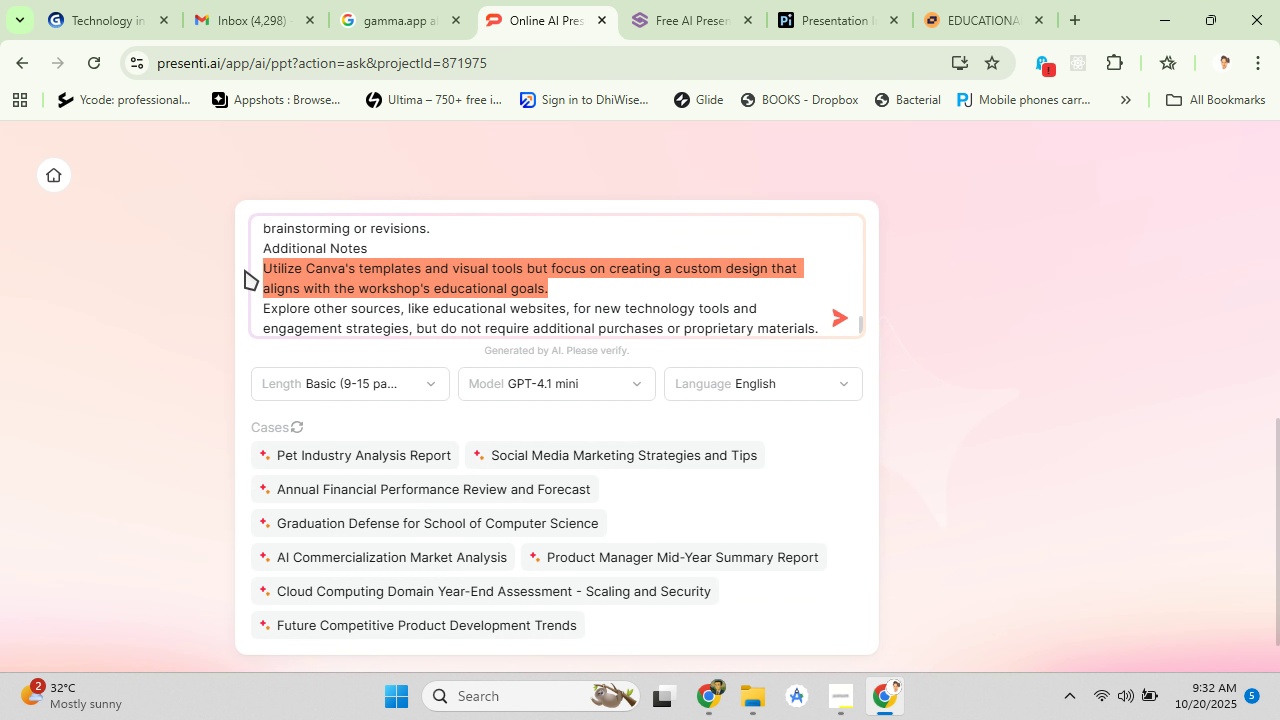 
key(Backspace)
 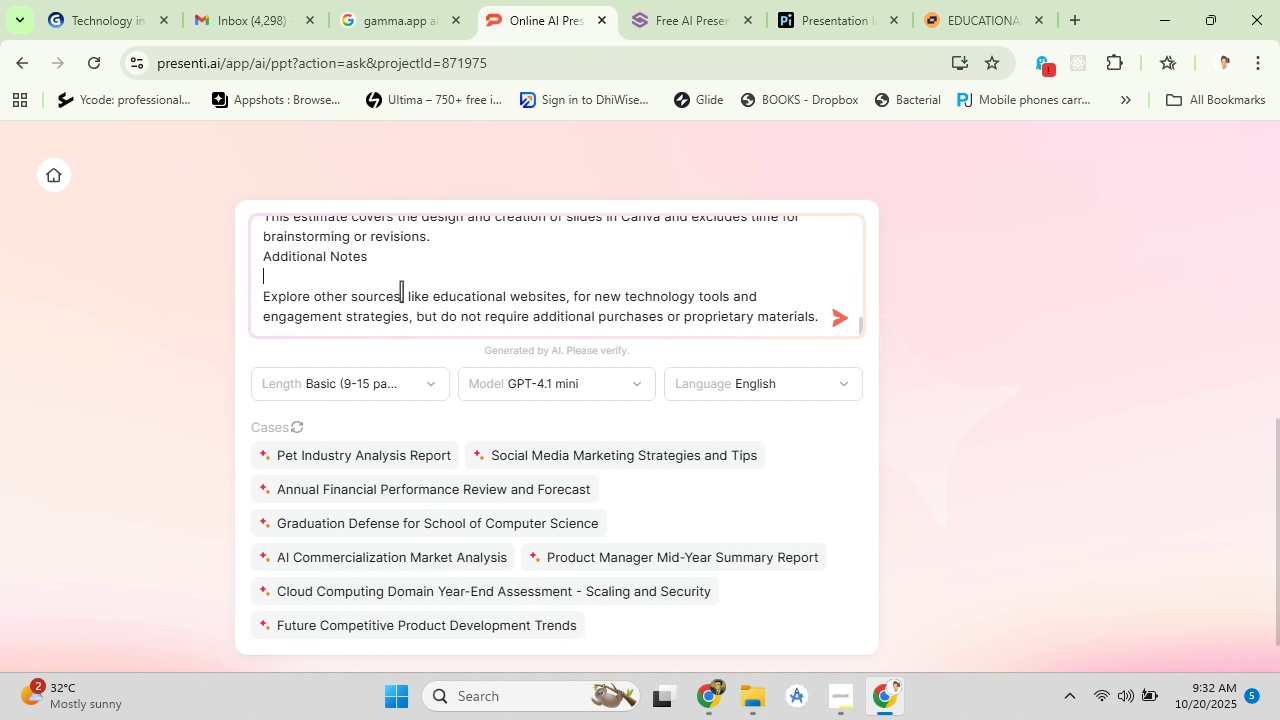 
key(Backspace)
 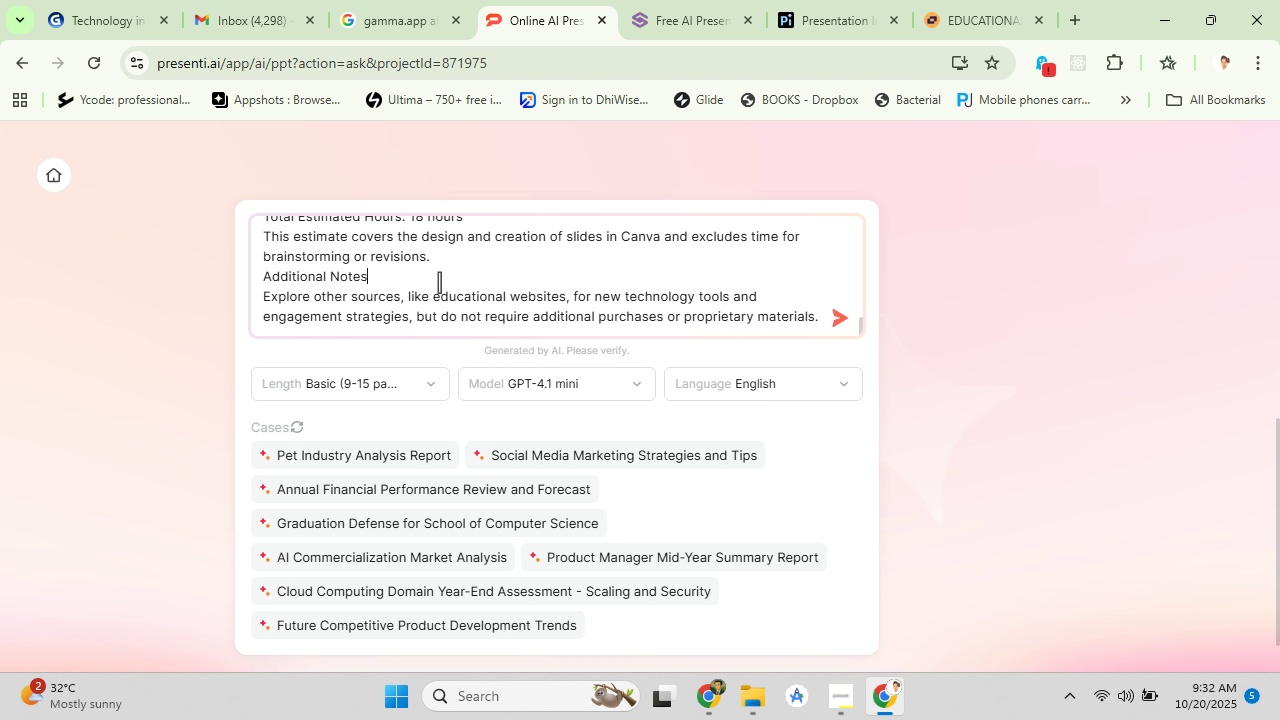 
scroll: coordinate [439, 282], scroll_direction: up, amount: 3.0
 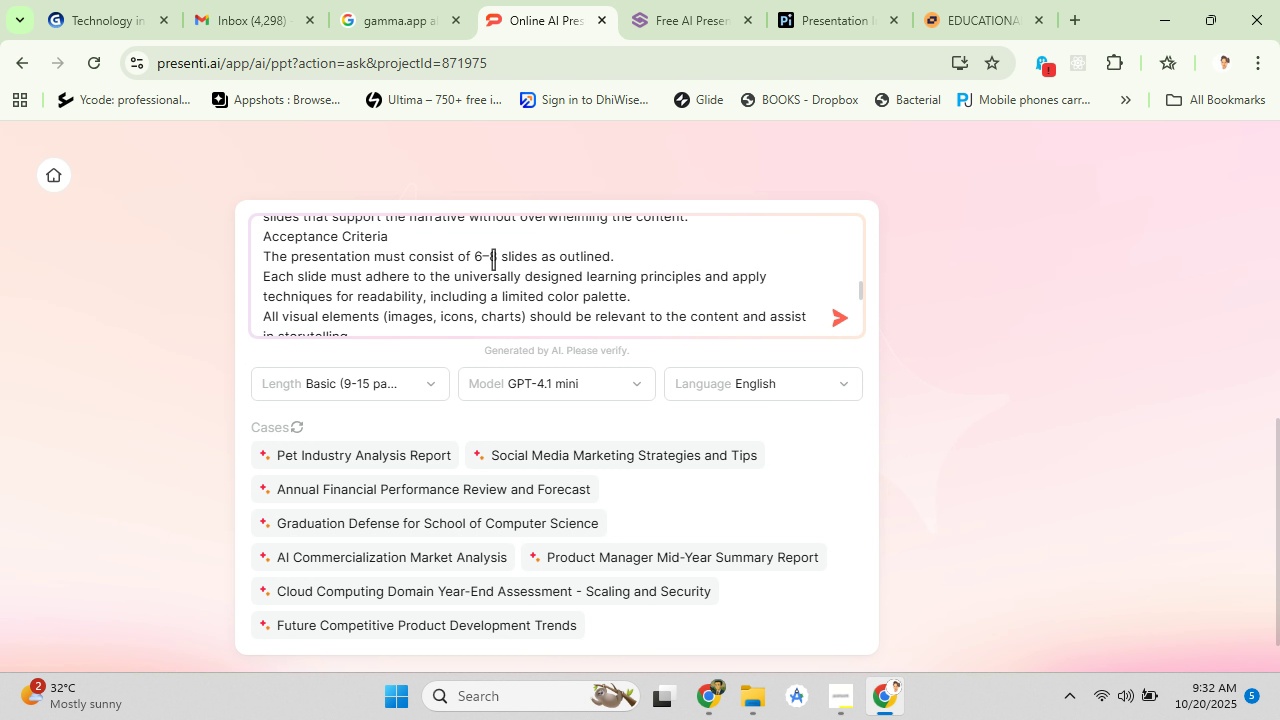 
left_click([489, 258])
 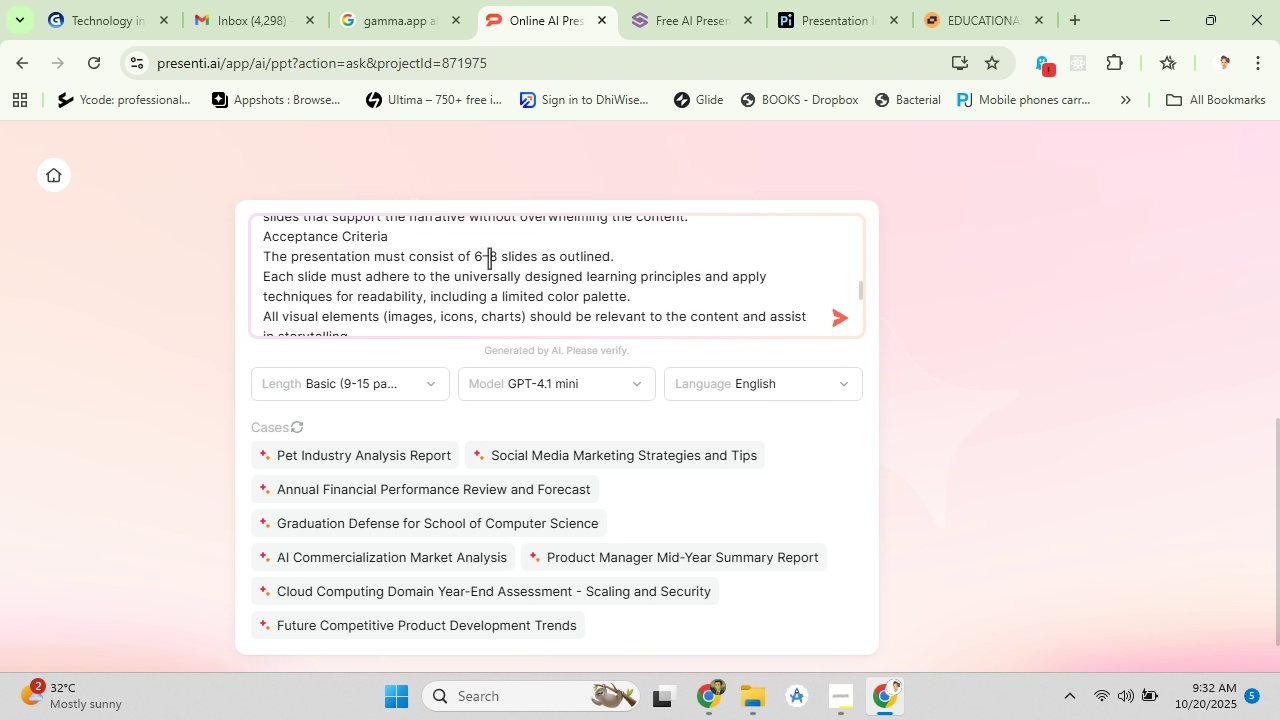 
key(Backspace)
 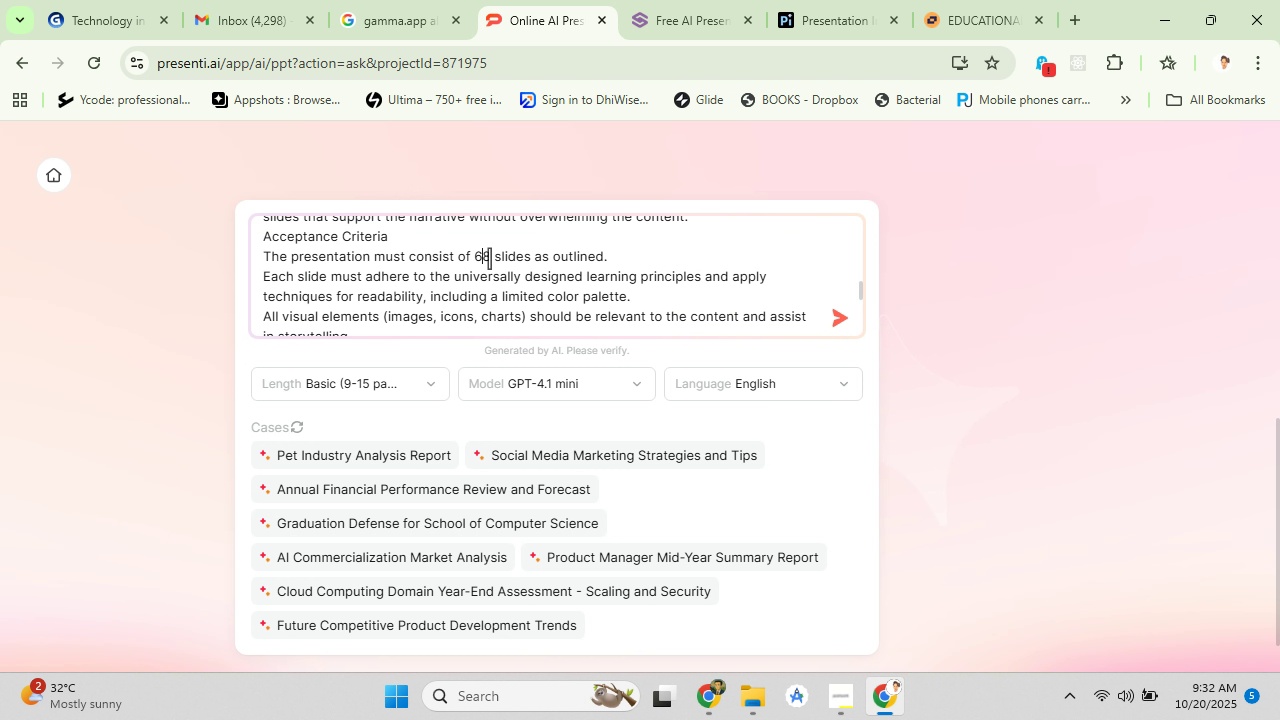 
key(Backspace)
 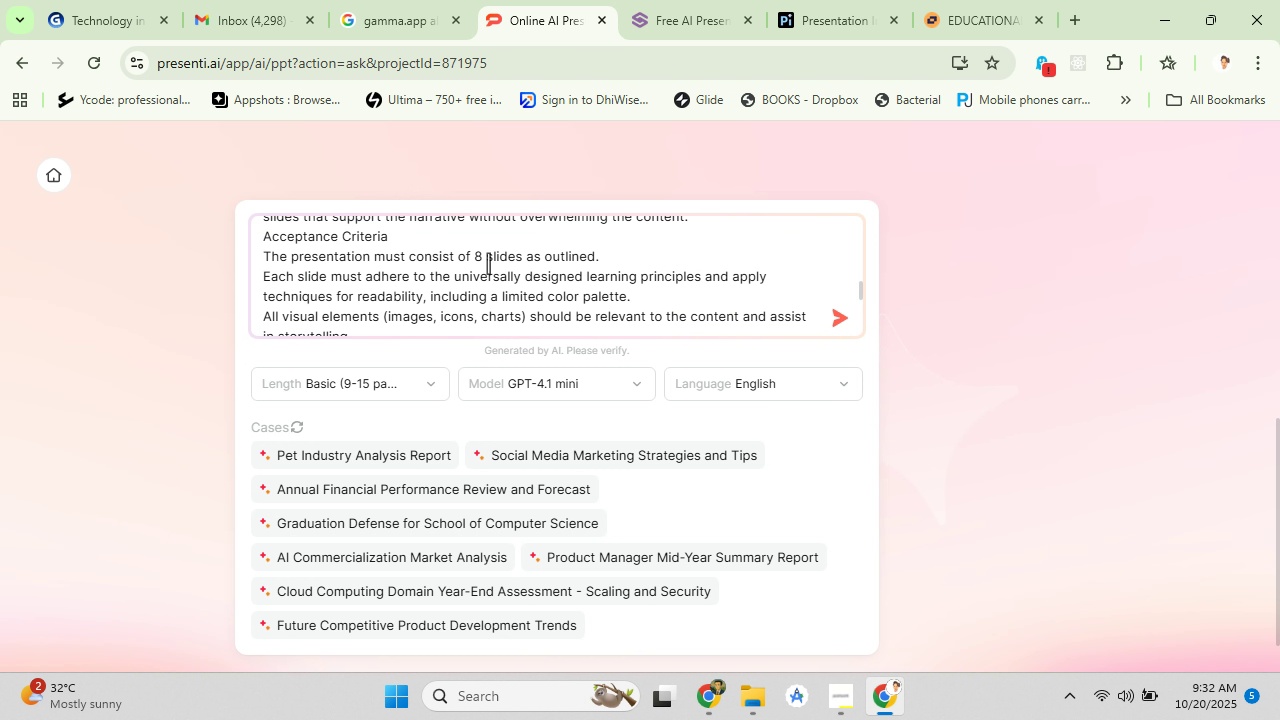 
scroll: coordinate [488, 263], scroll_direction: down, amount: 1.0
 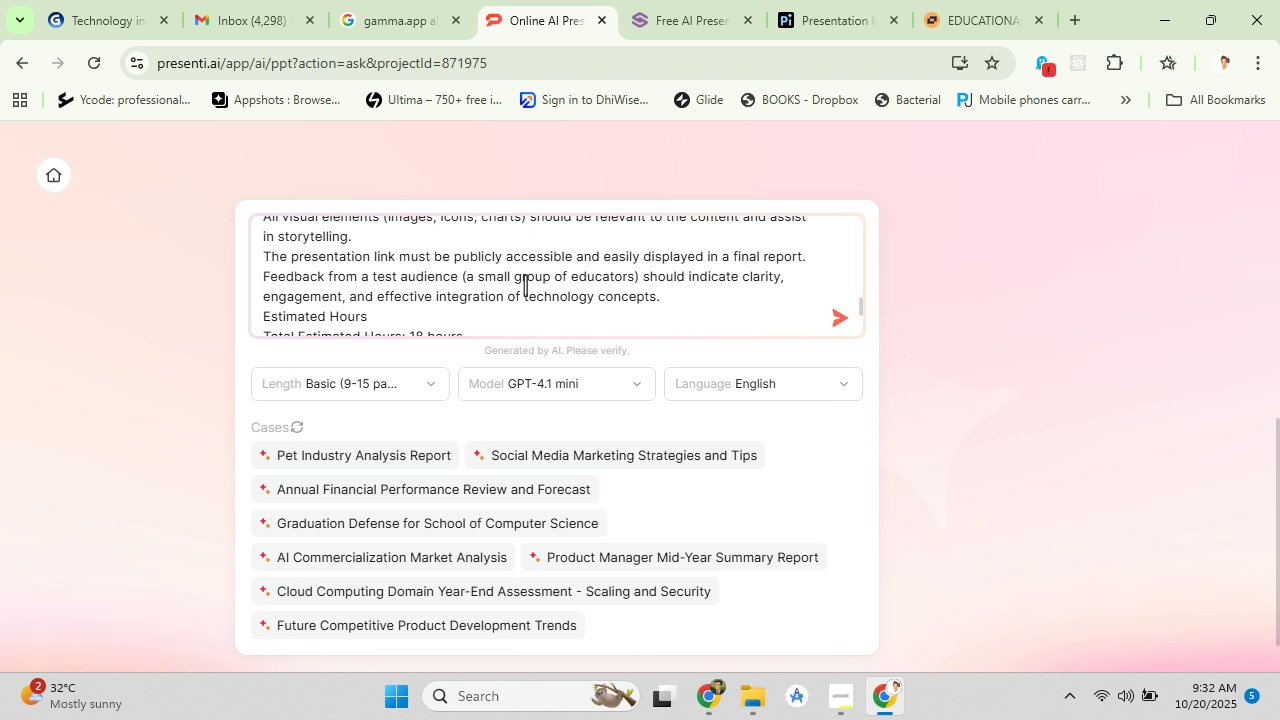 
wait(5.24)
 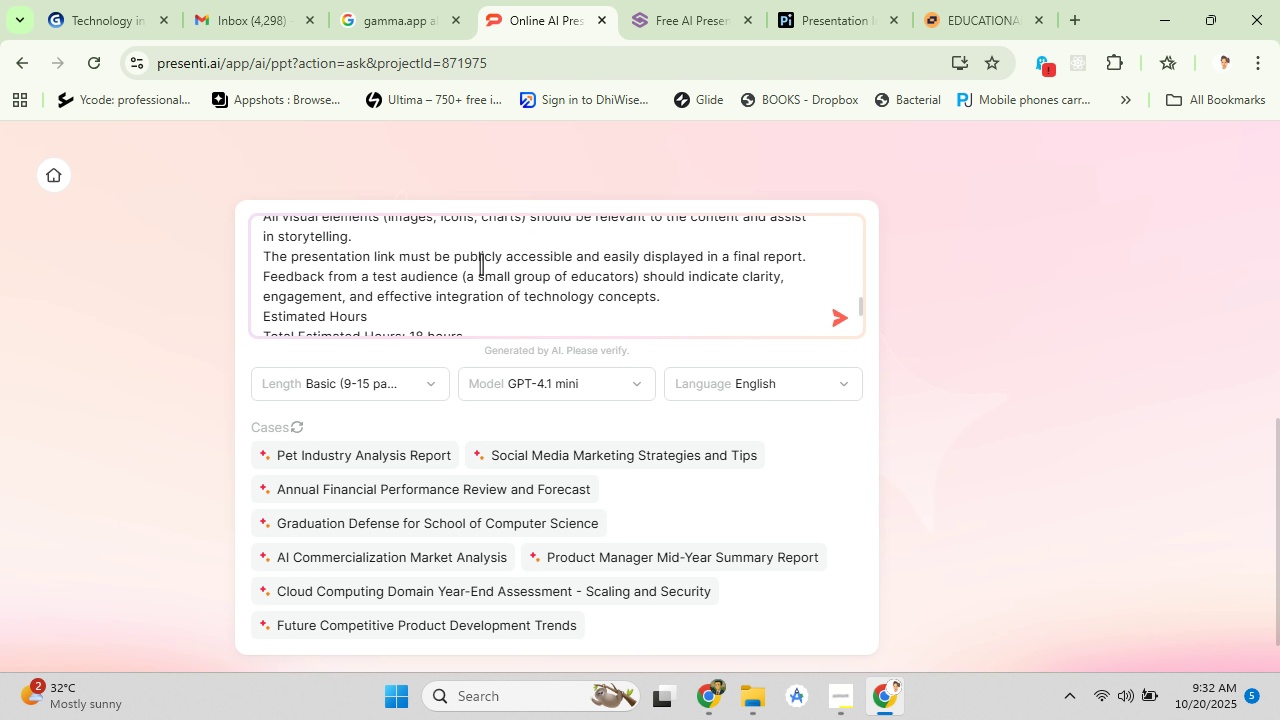 
left_click_drag(start_coordinate=[814, 257], to_coordinate=[258, 252])
 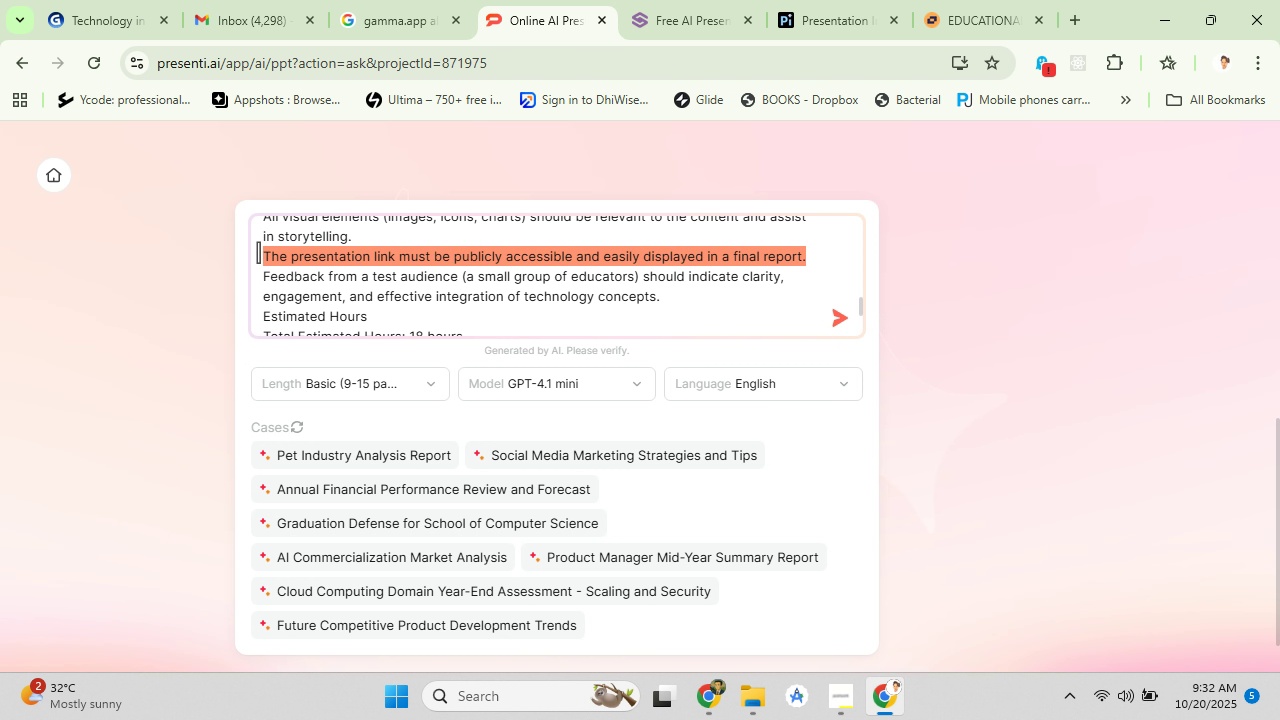 
key(Backspace)
 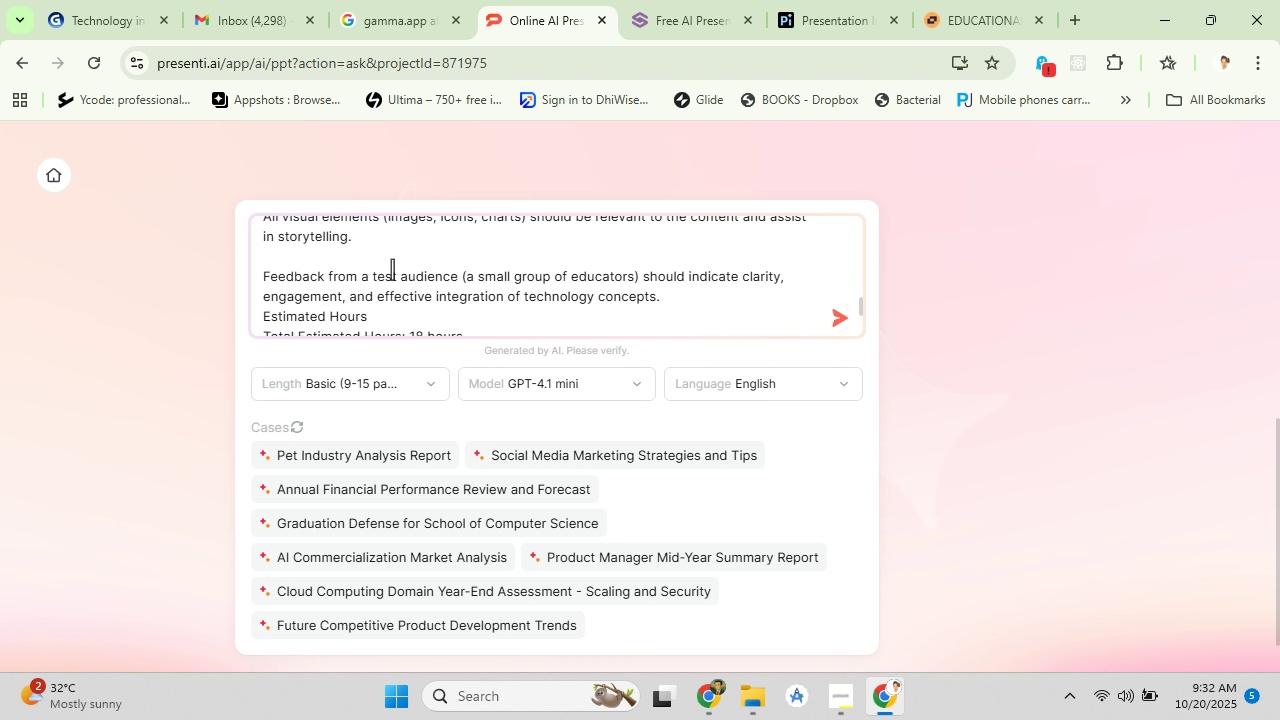 
key(Backspace)
 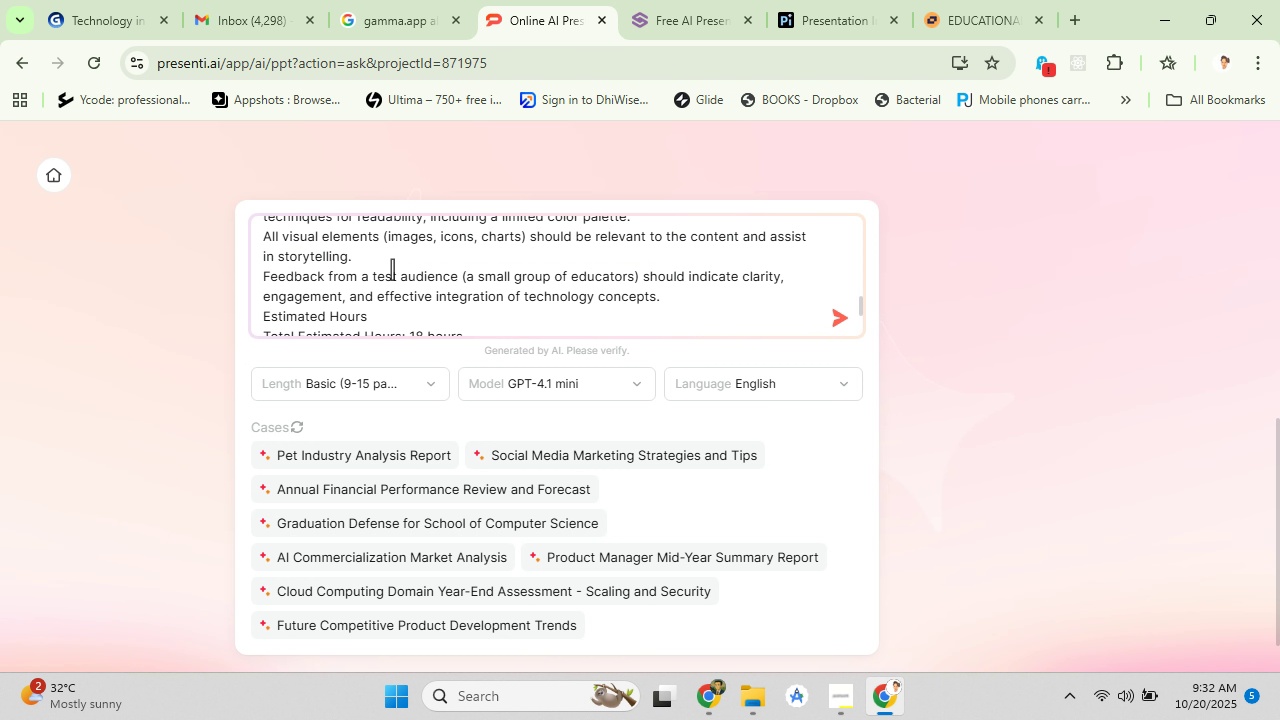 
scroll: coordinate [392, 269], scroll_direction: up, amount: 2.0
 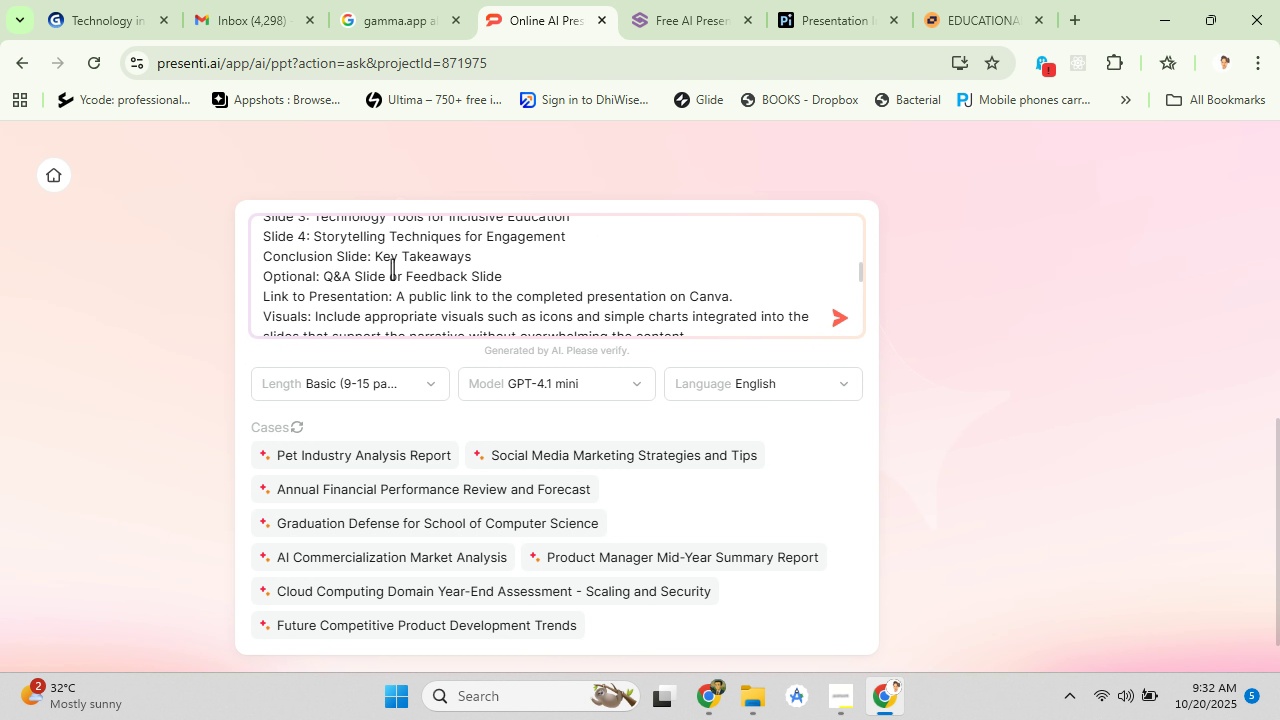 
scroll: coordinate [392, 269], scroll_direction: down, amount: 3.0
 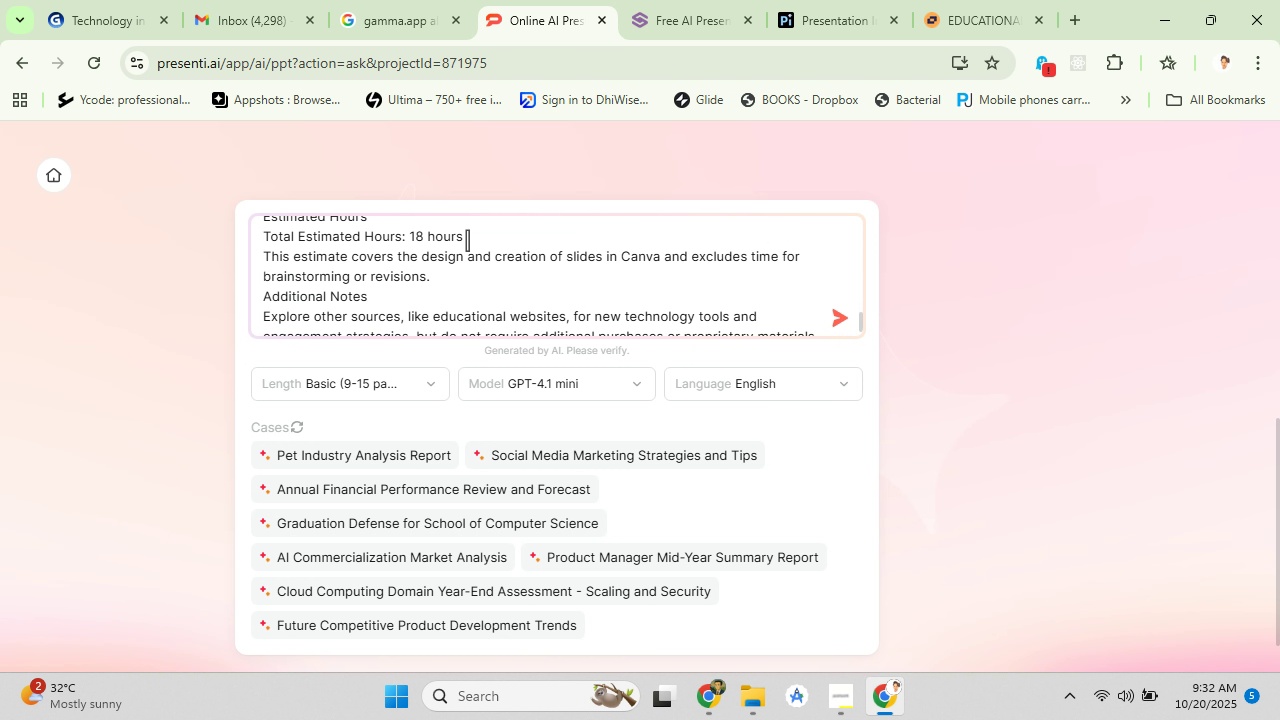 
left_click_drag(start_coordinate=[469, 235], to_coordinate=[265, 309])
 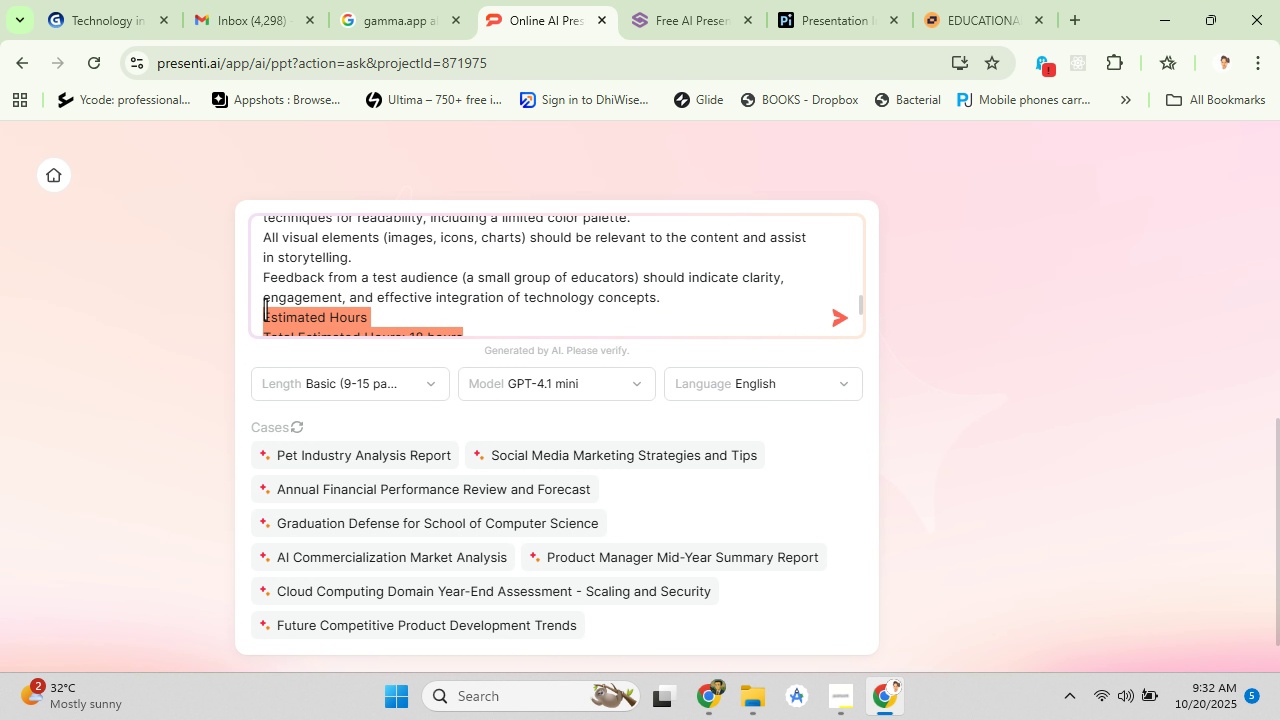 
key(Backspace)
 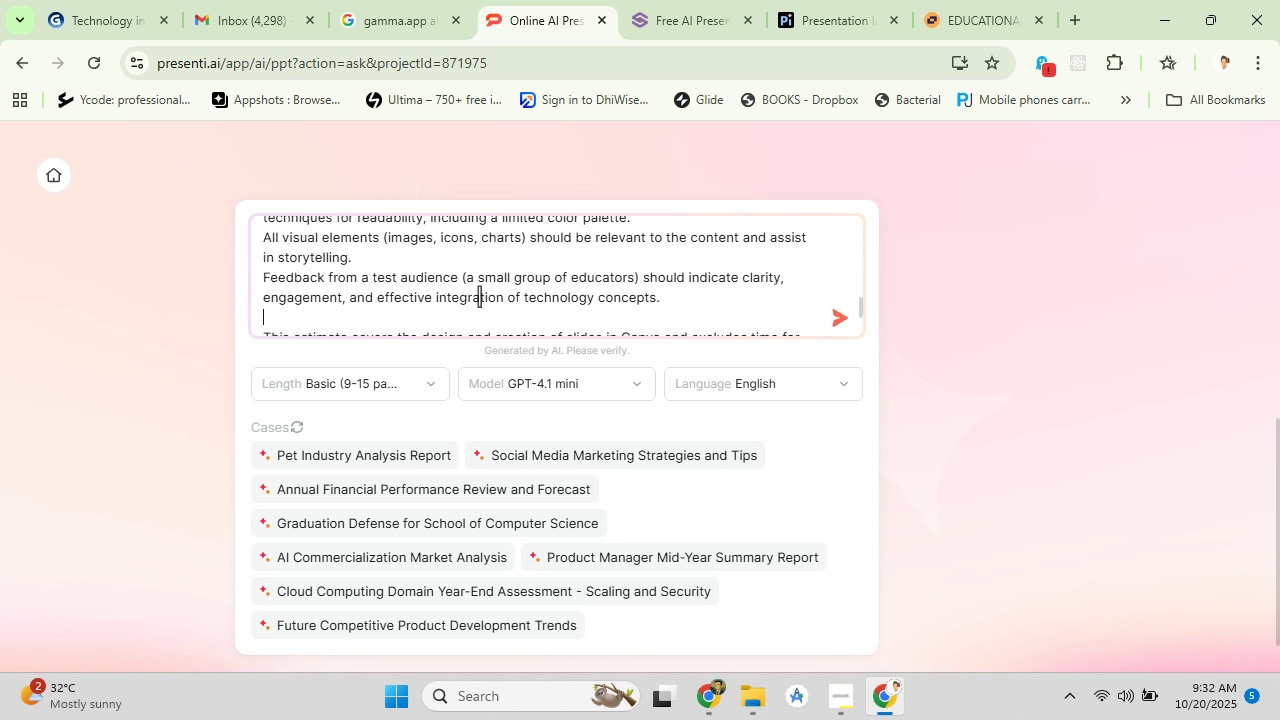 
key(Backspace)
 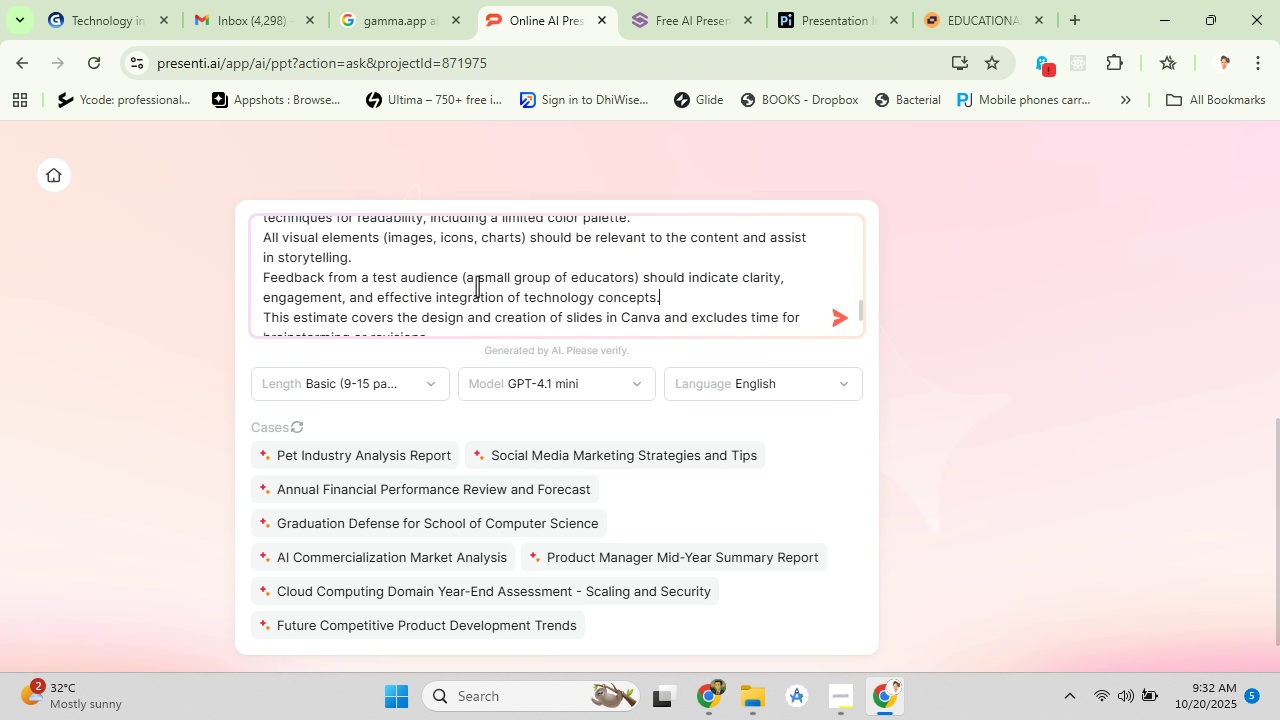 
scroll: coordinate [436, 237], scroll_direction: down, amount: 4.0
 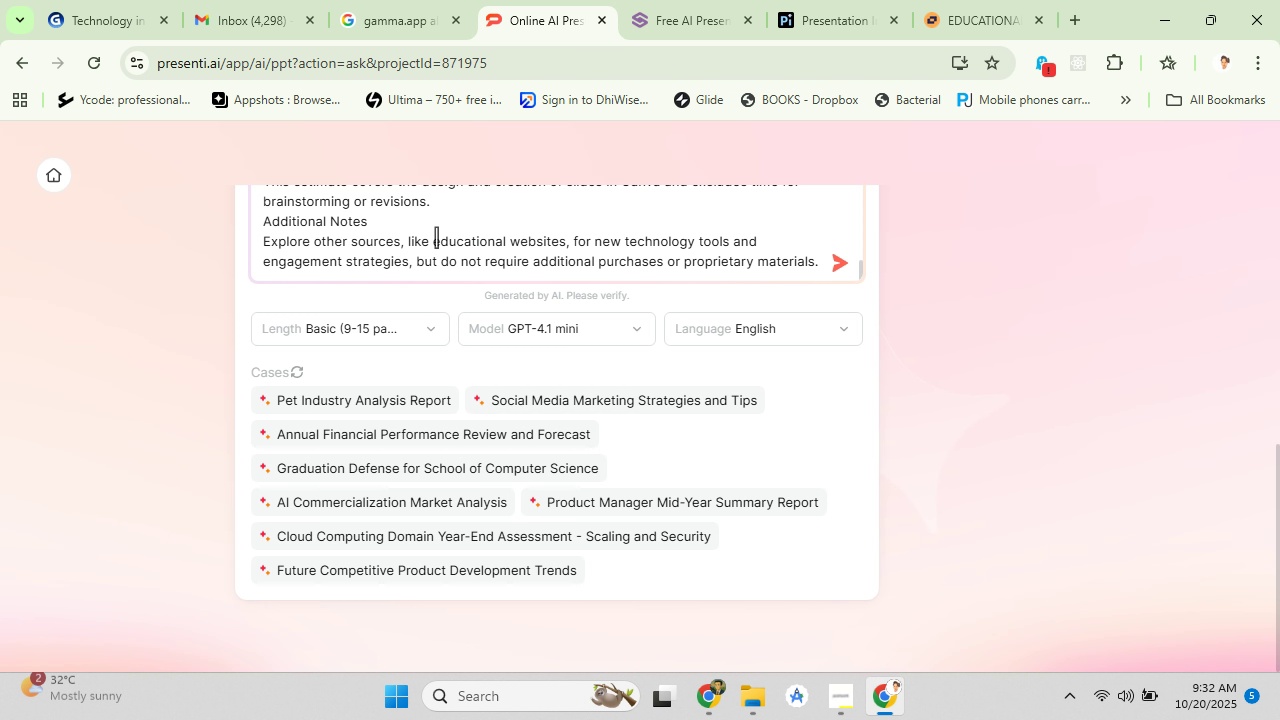 
scroll: coordinate [436, 237], scroll_direction: up, amount: 2.0
 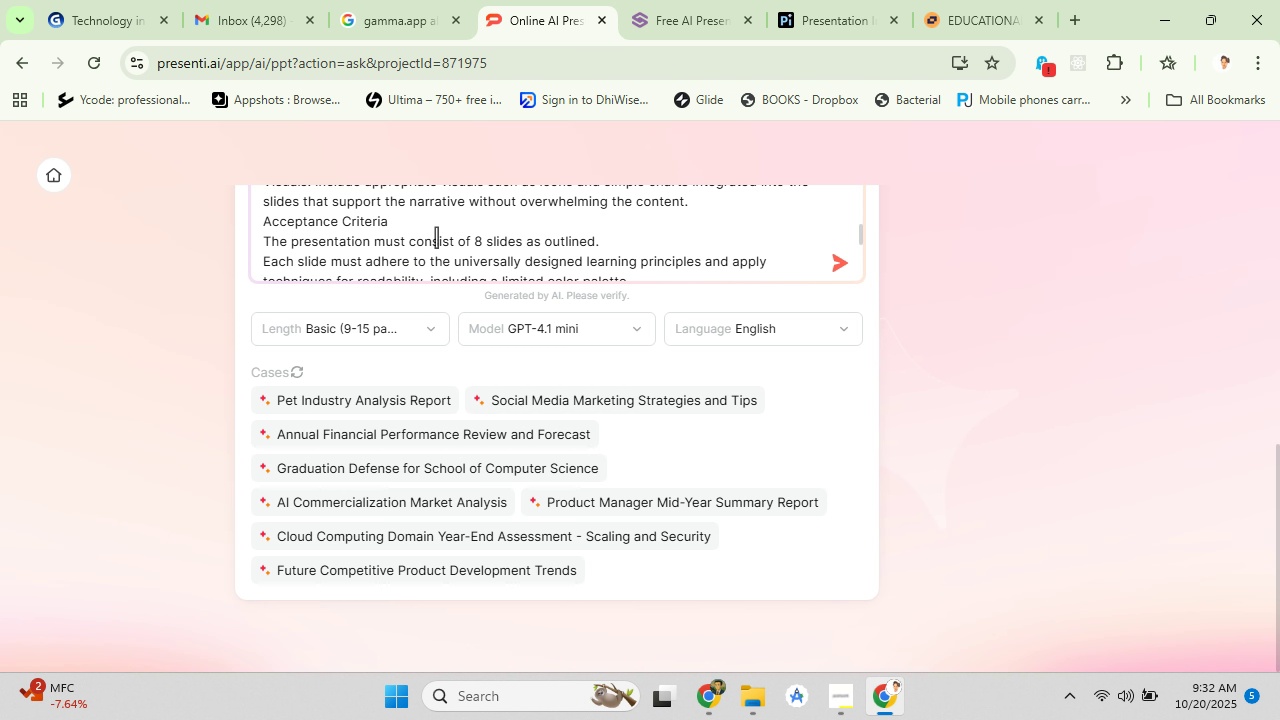 
scroll: coordinate [583, 450], scroll_direction: down, amount: 8.0
 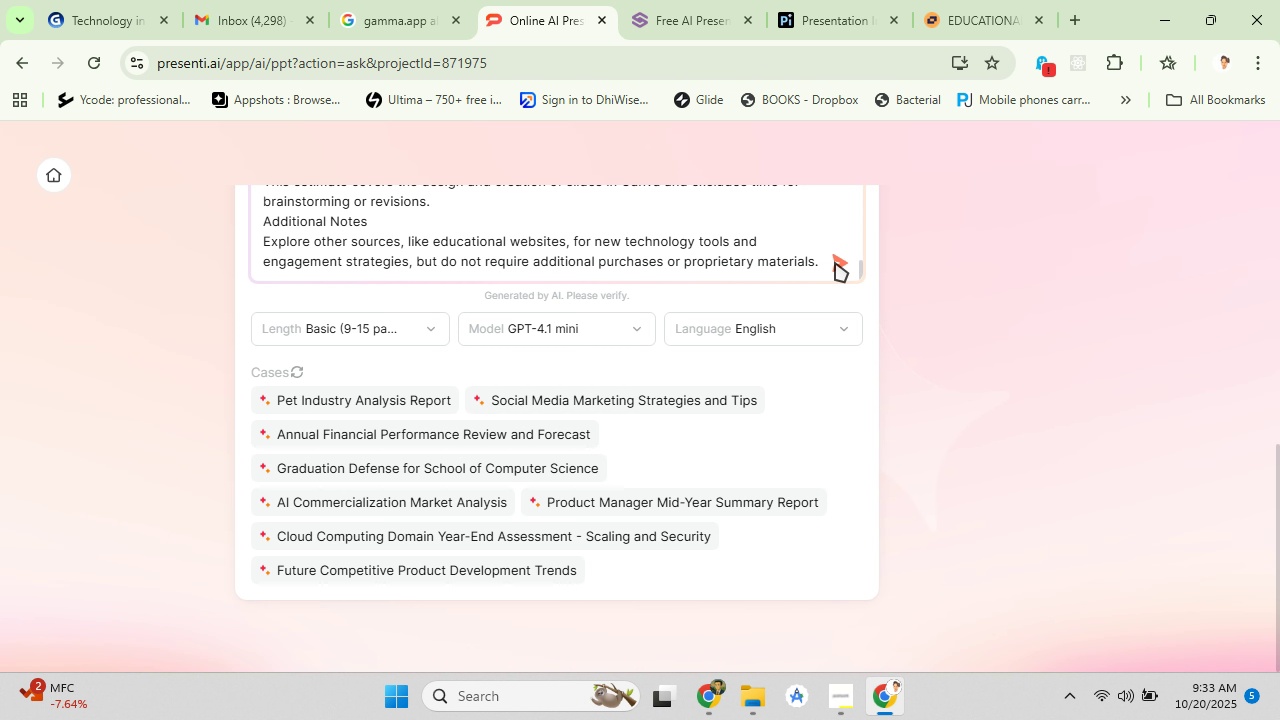 
left_click([835, 262])
 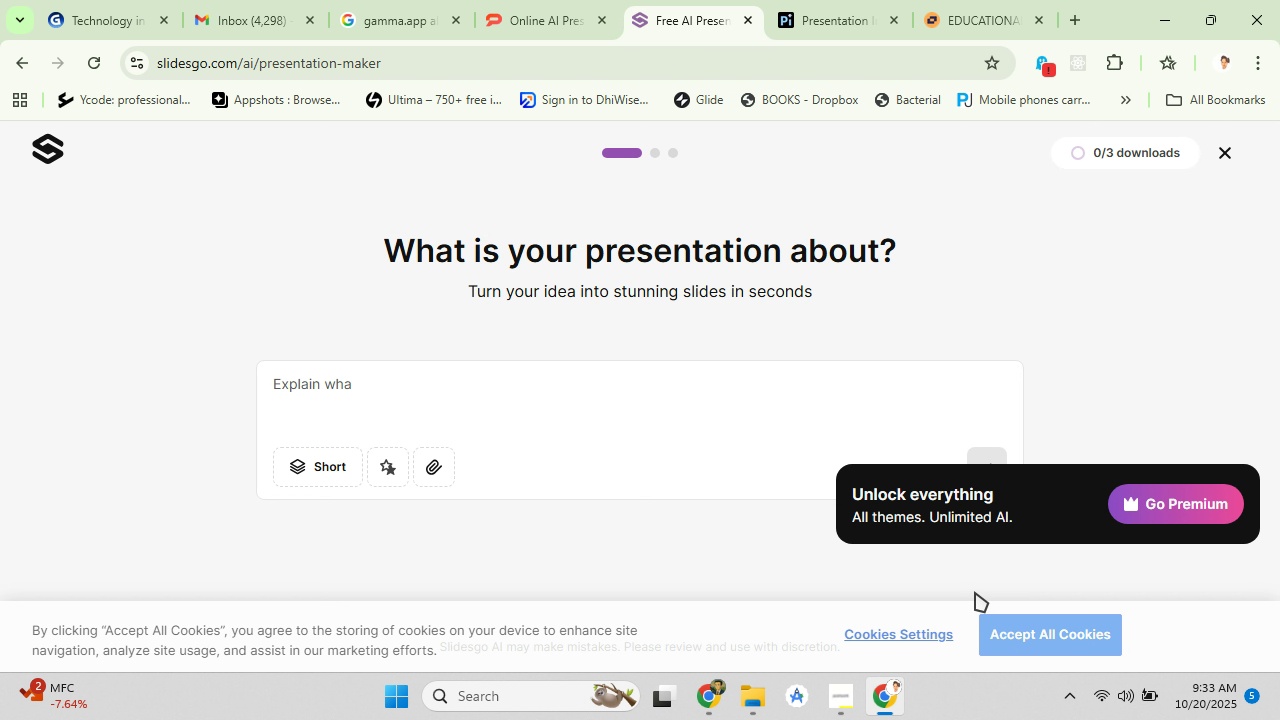 
wait(12.58)
 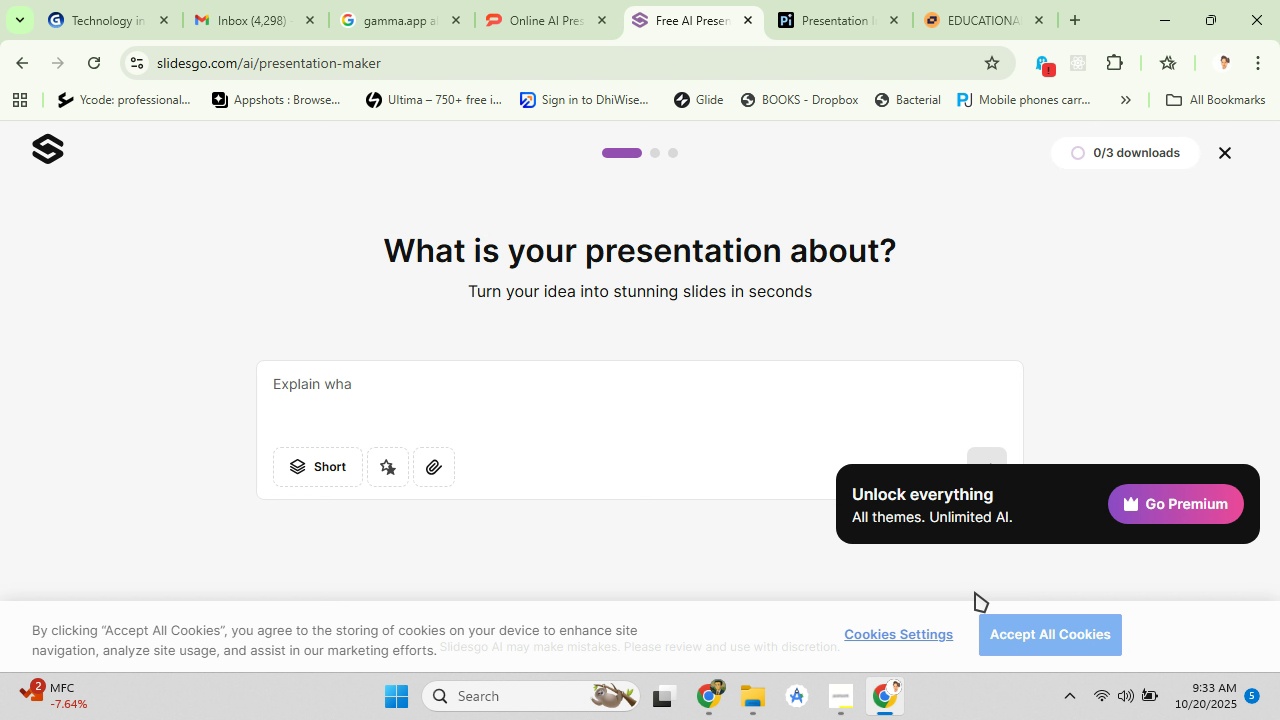 
scroll: coordinate [687, 365], scroll_direction: down, amount: 6.0
 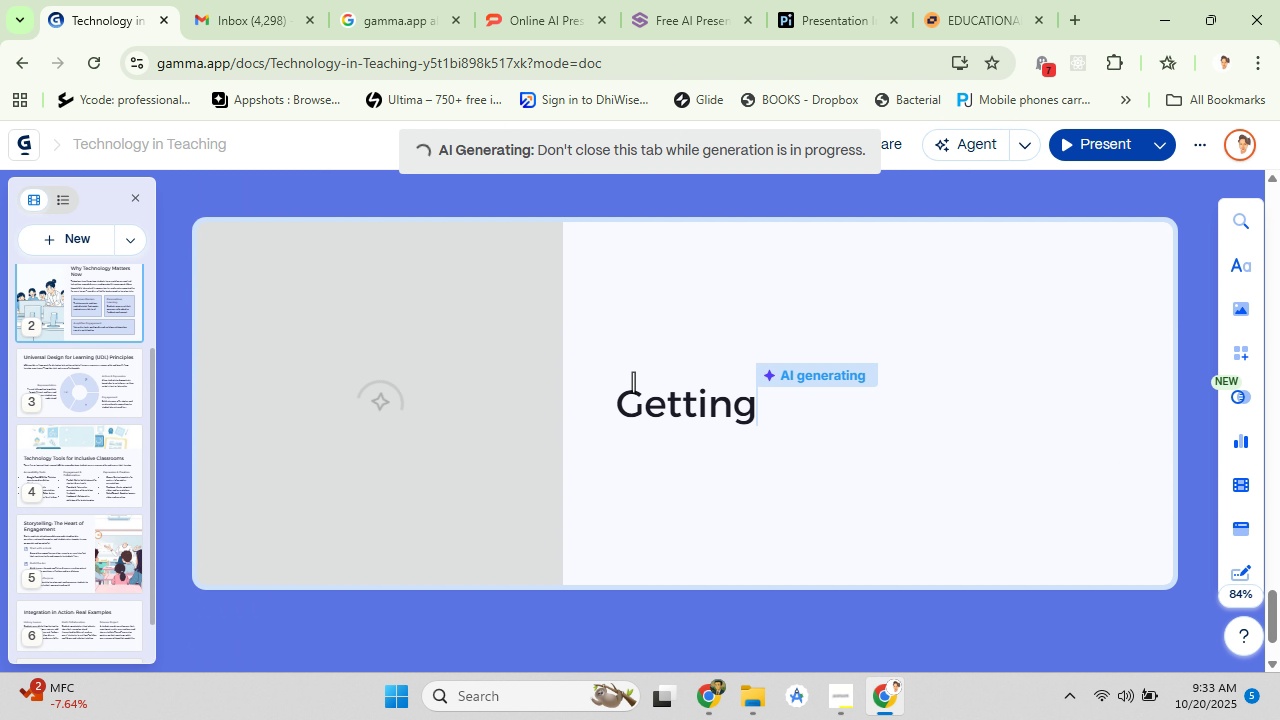 
scroll: coordinate [633, 382], scroll_direction: up, amount: 3.0
 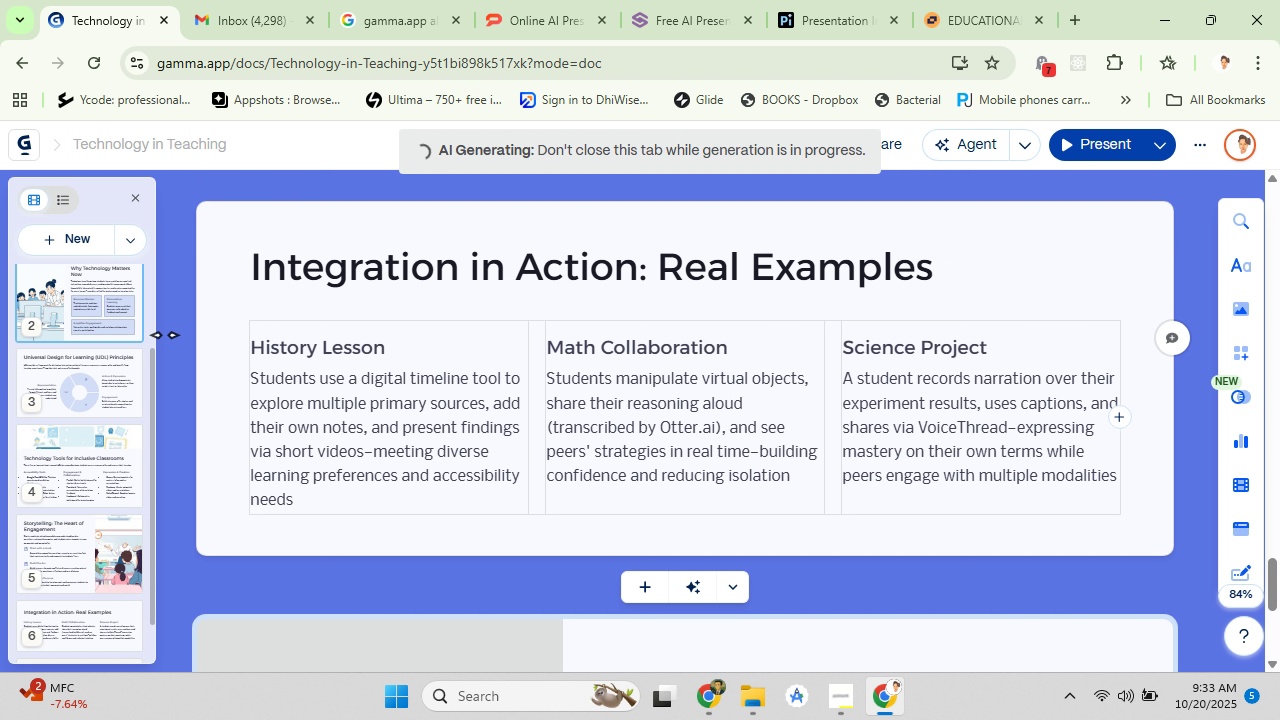 
left_click_drag(start_coordinate=[150, 372], to_coordinate=[149, 426])
 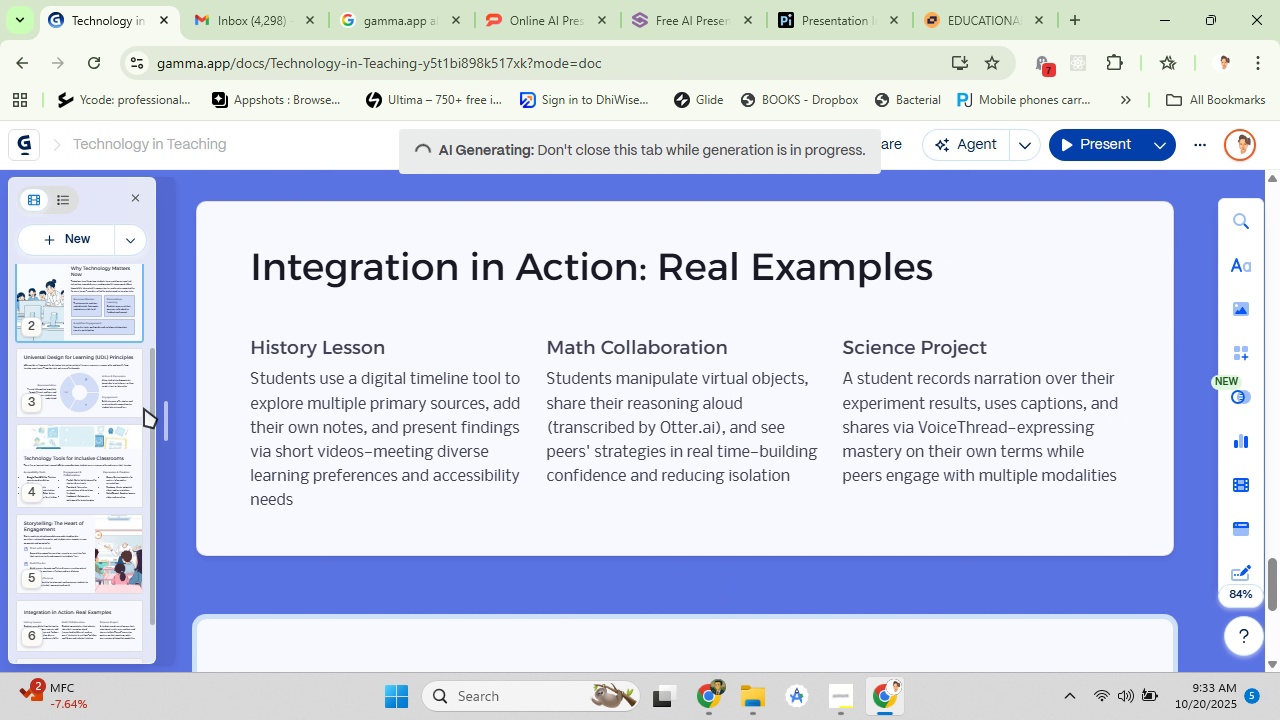 
scroll: coordinate [550, 359], scroll_direction: down, amount: 13.0
 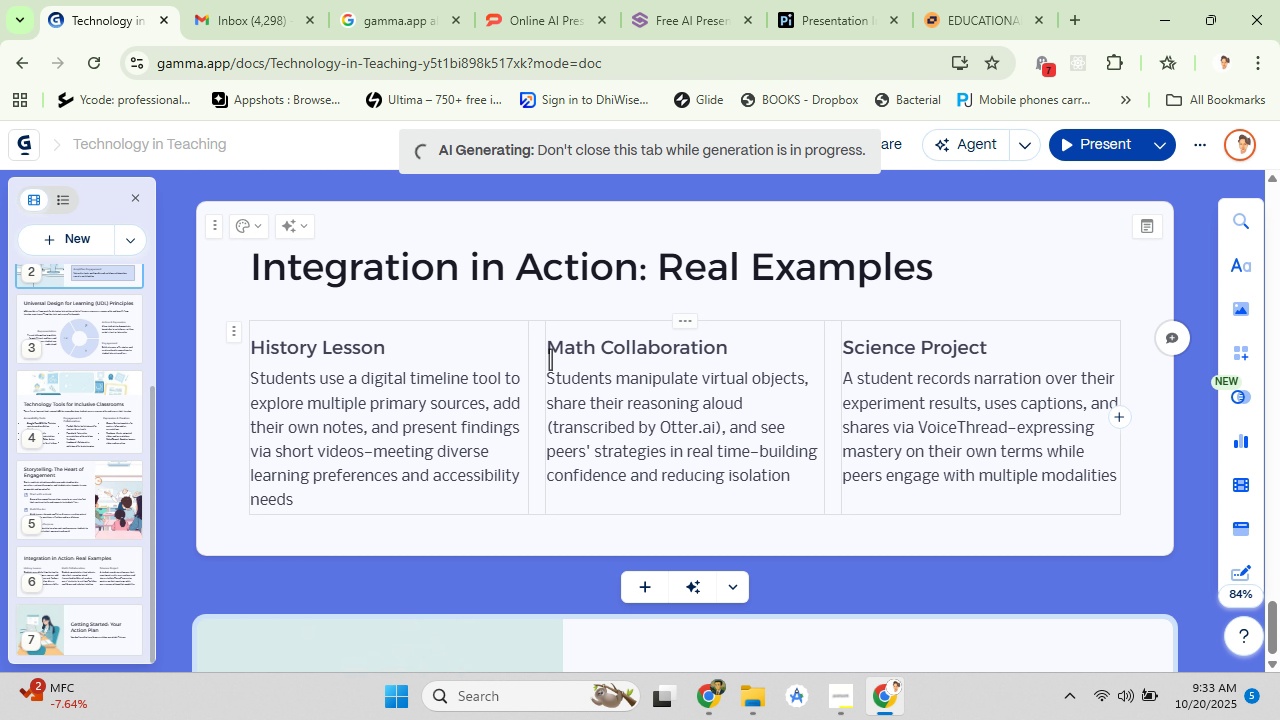 
scroll: coordinate [572, 404], scroll_direction: up, amount: 17.0
 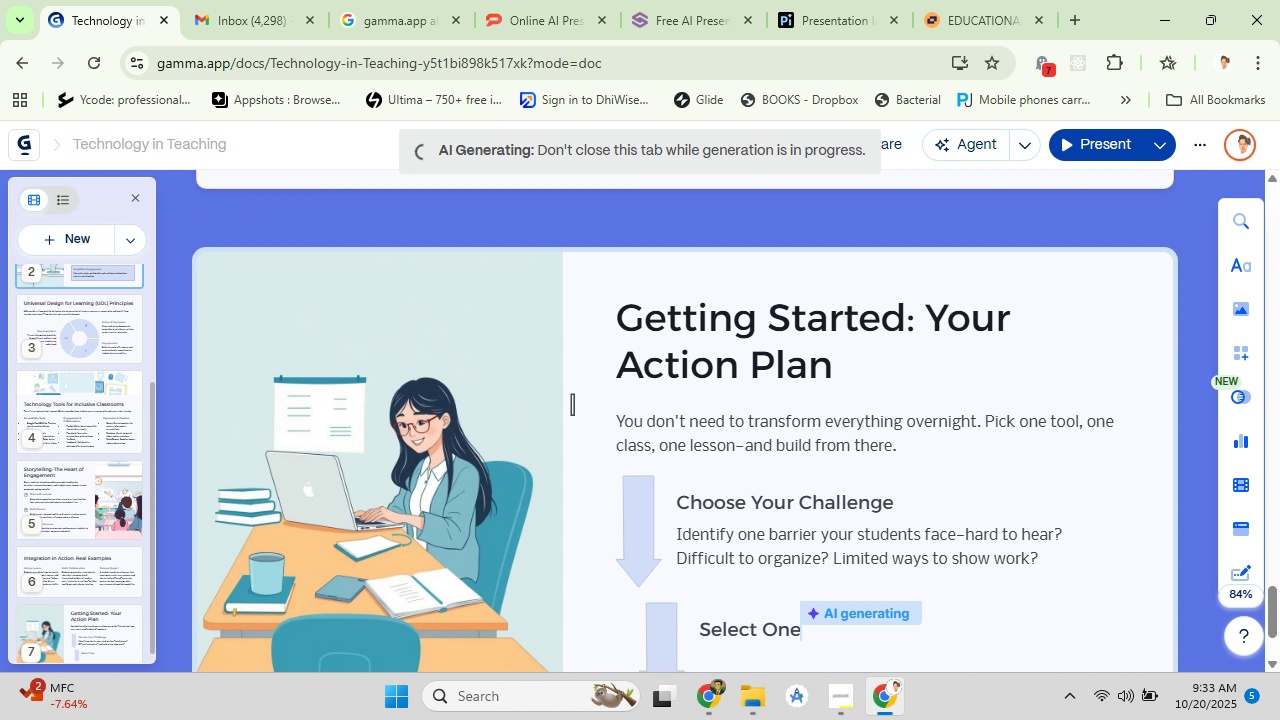 
scroll: coordinate [581, 393], scroll_direction: up, amount: 8.0
 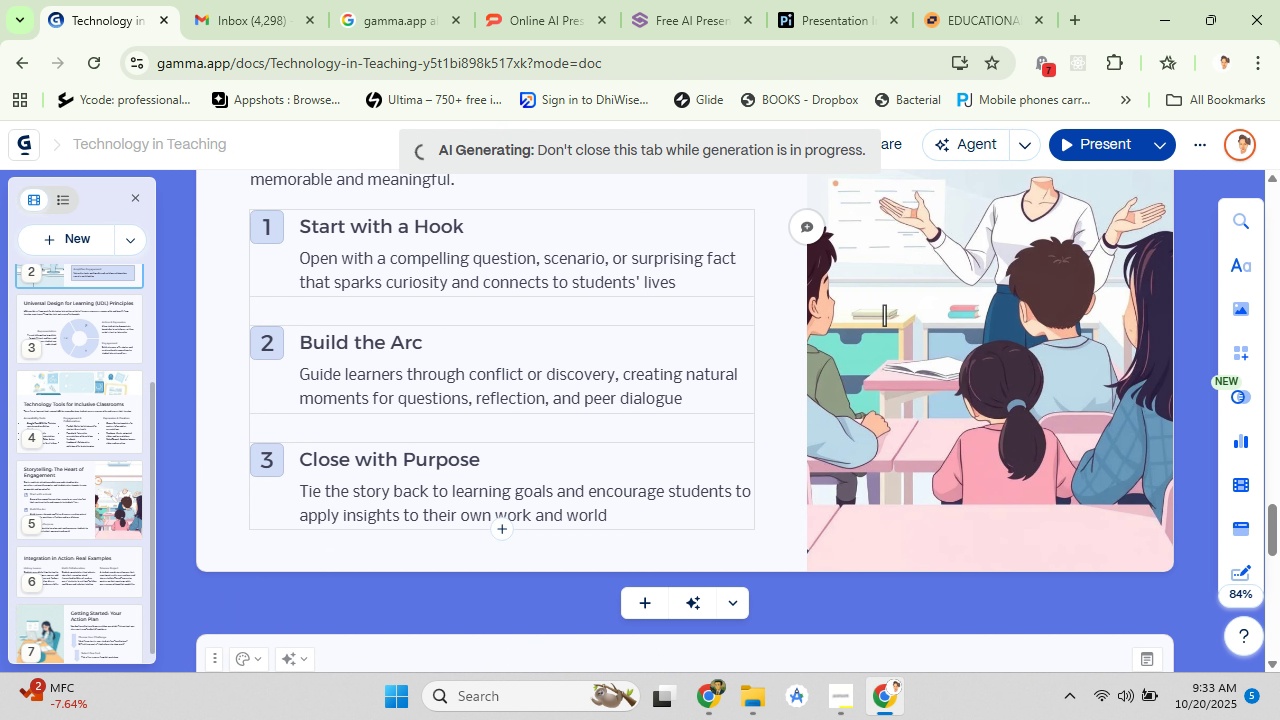 
left_click([888, 315])
 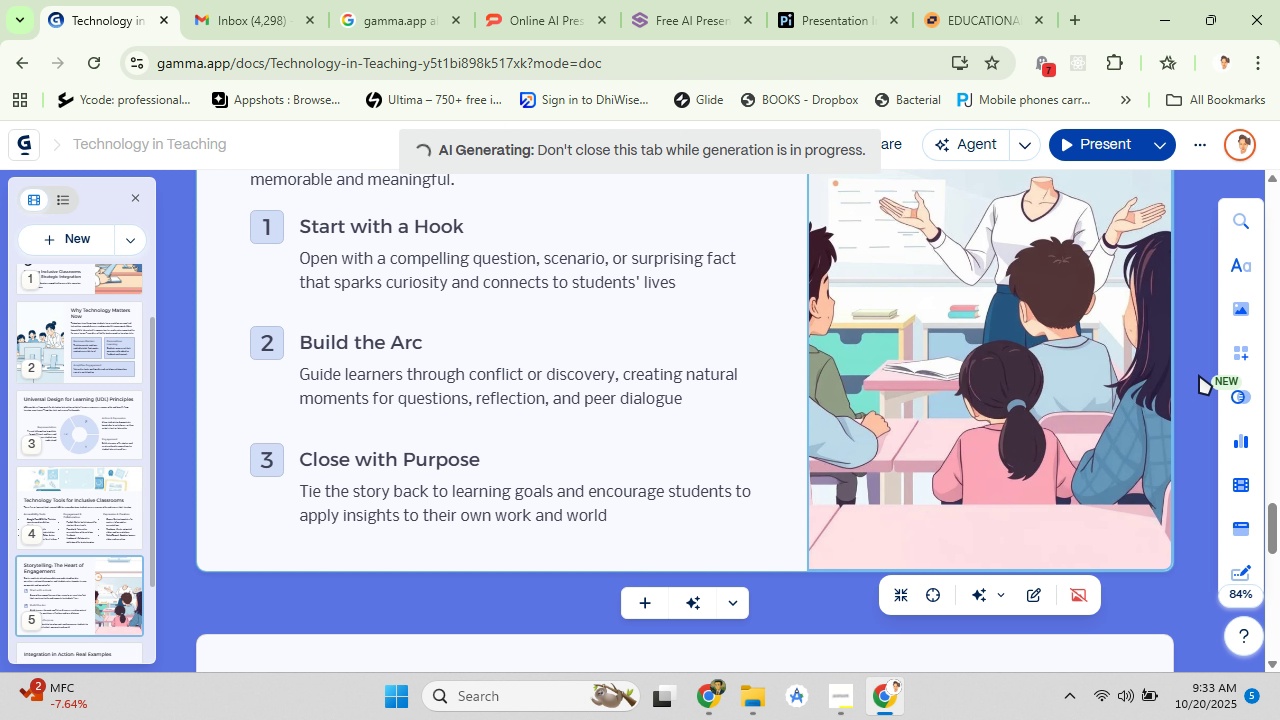 
wait(7.8)
 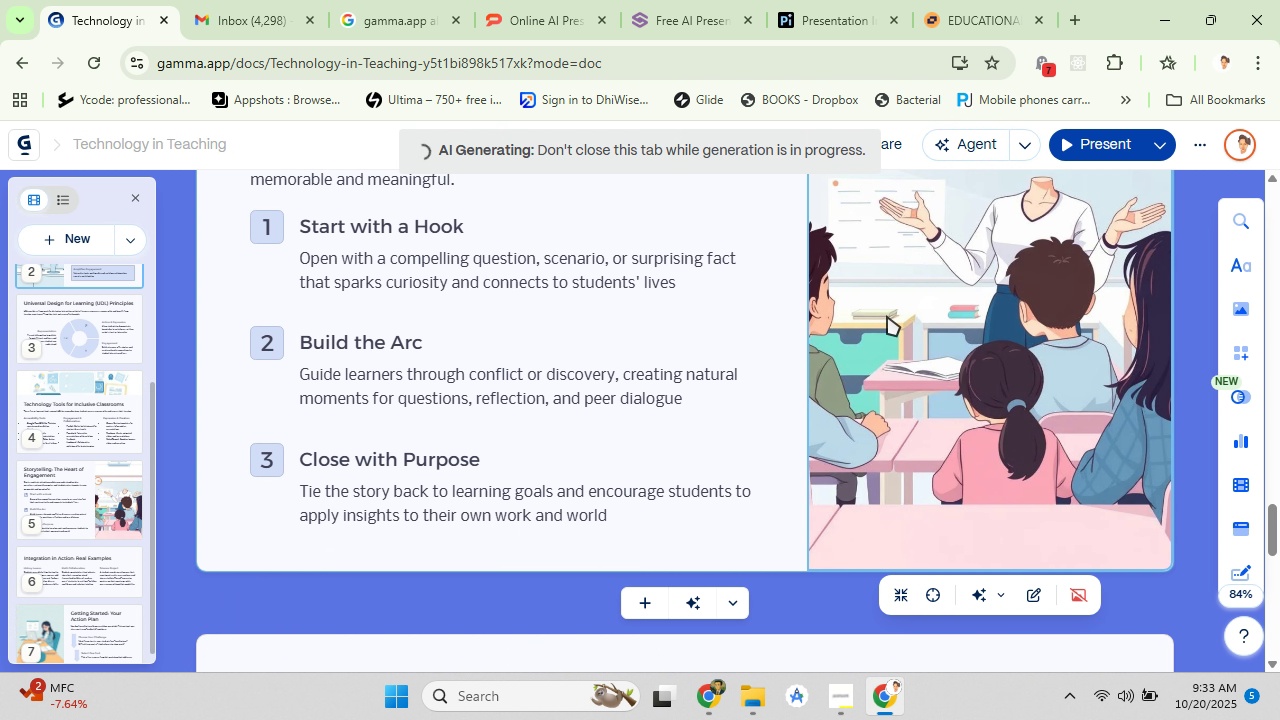 
left_click([1237, 399])
 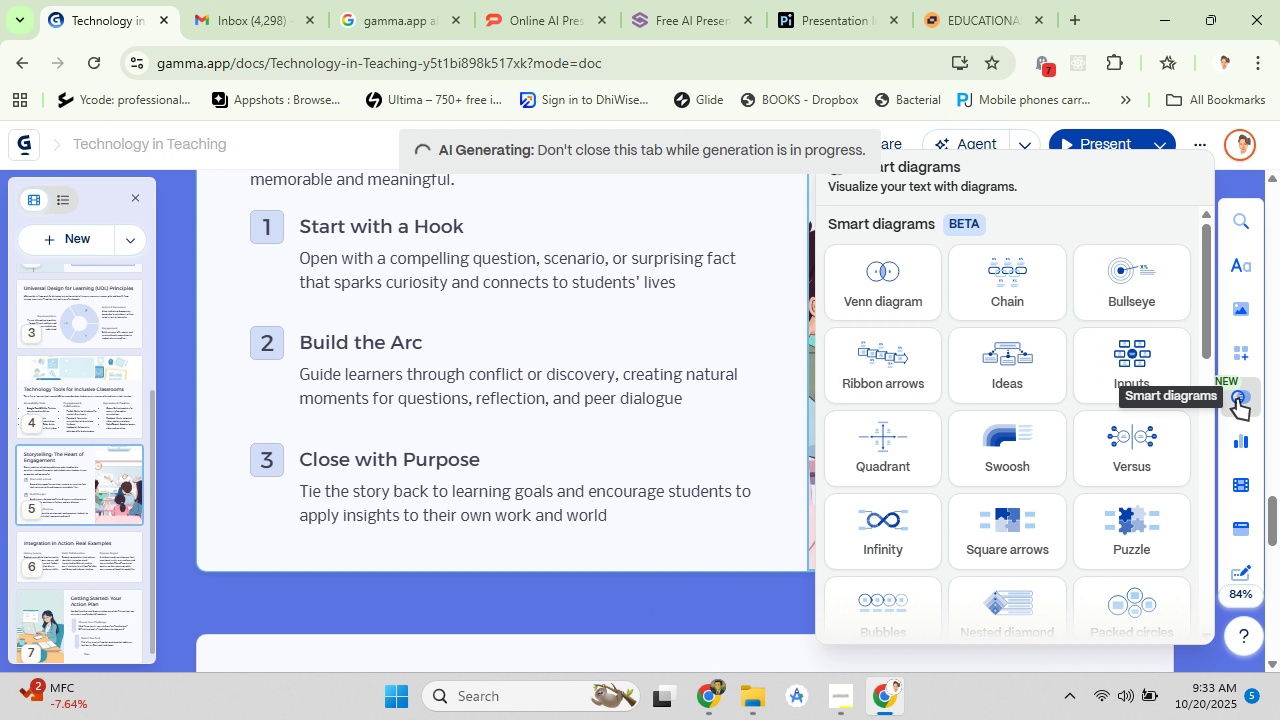 
wait(5.63)
 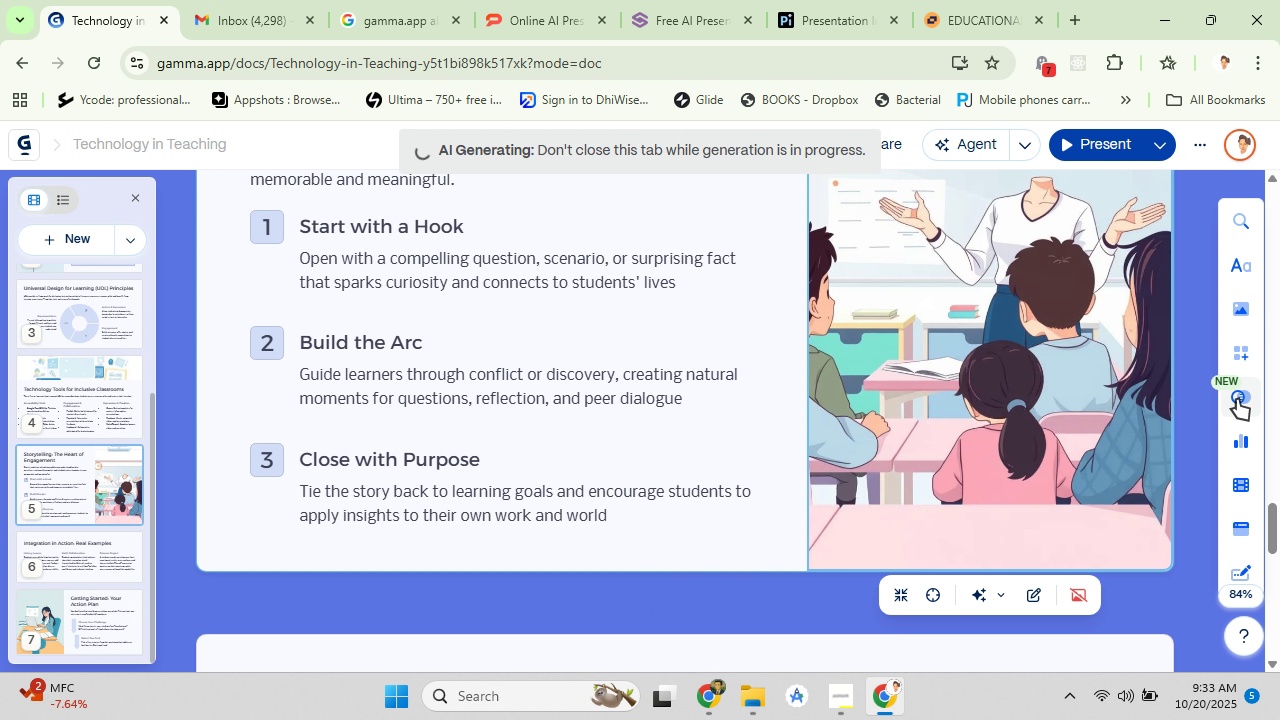 
left_click([1237, 399])
 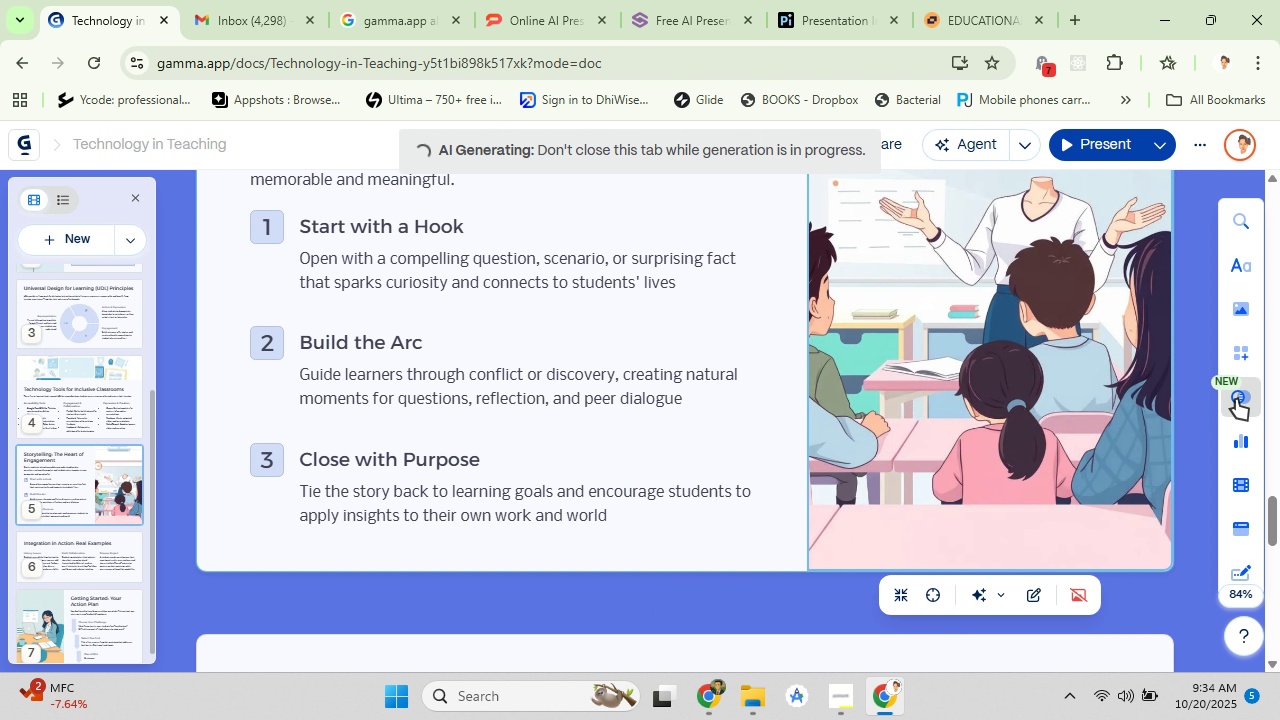 
mouse_move([1212, 437])
 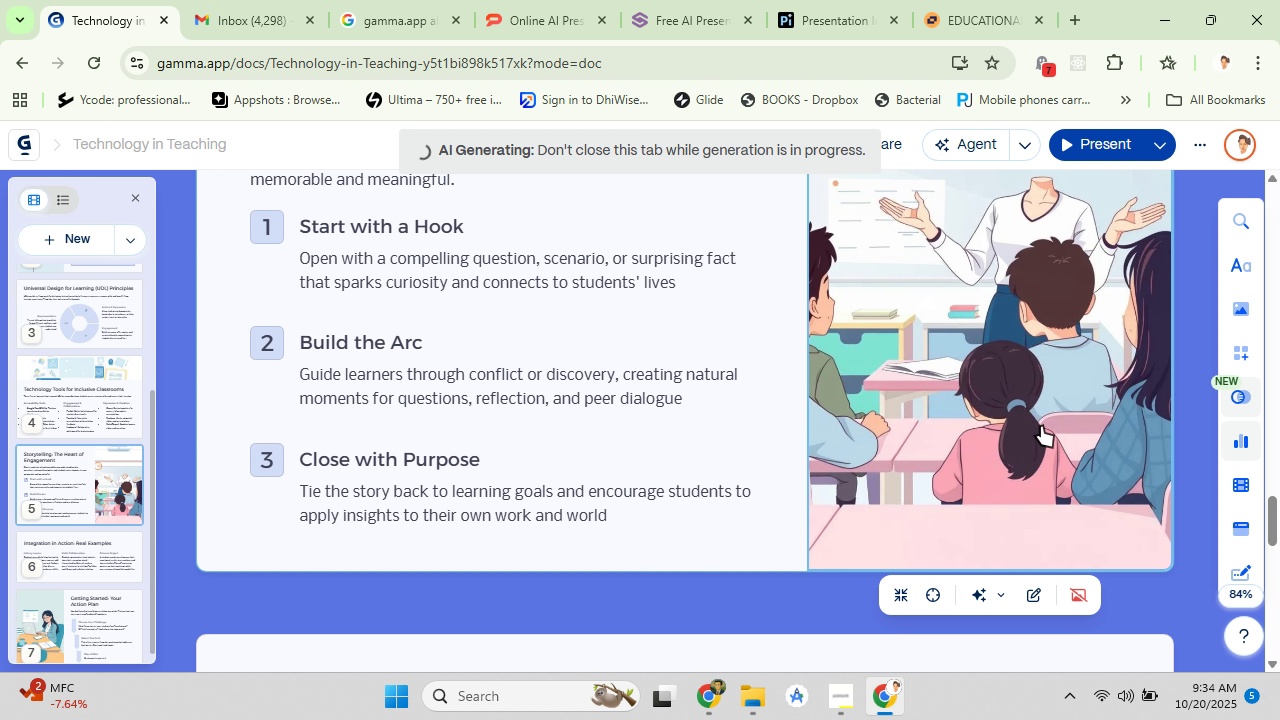 
mouse_move([1068, 416])
 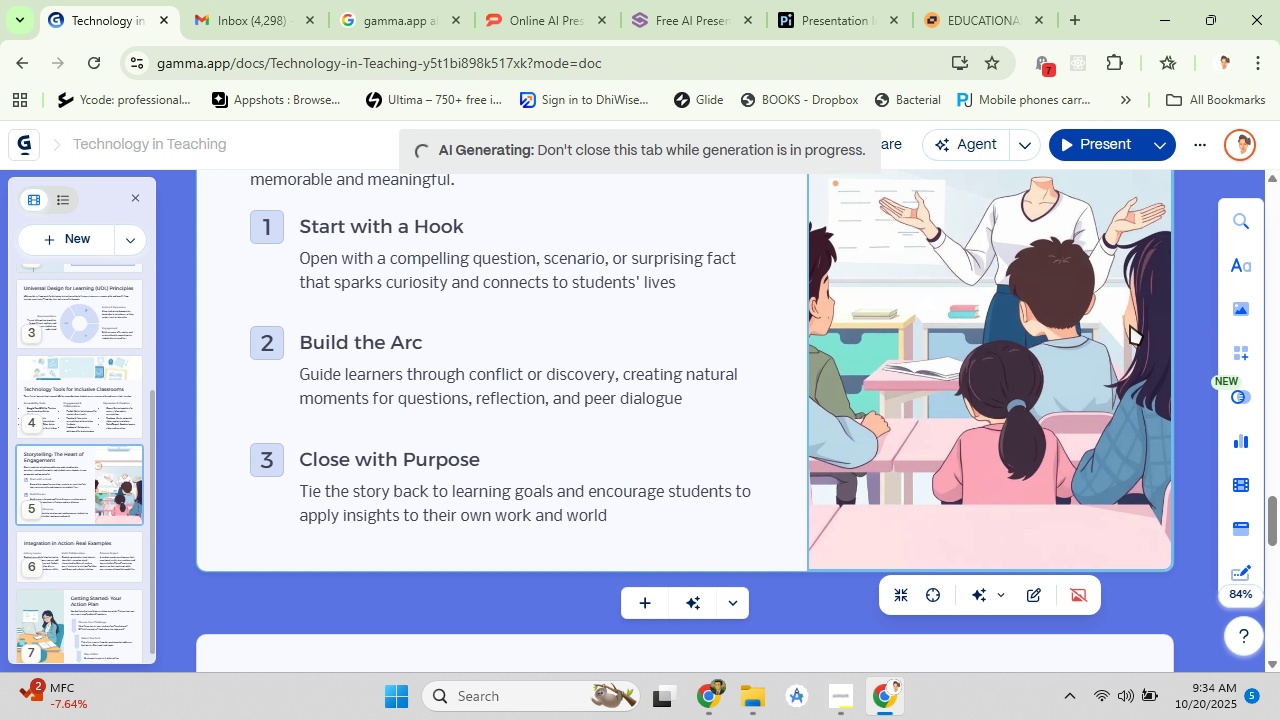 
left_click([1080, 328])
 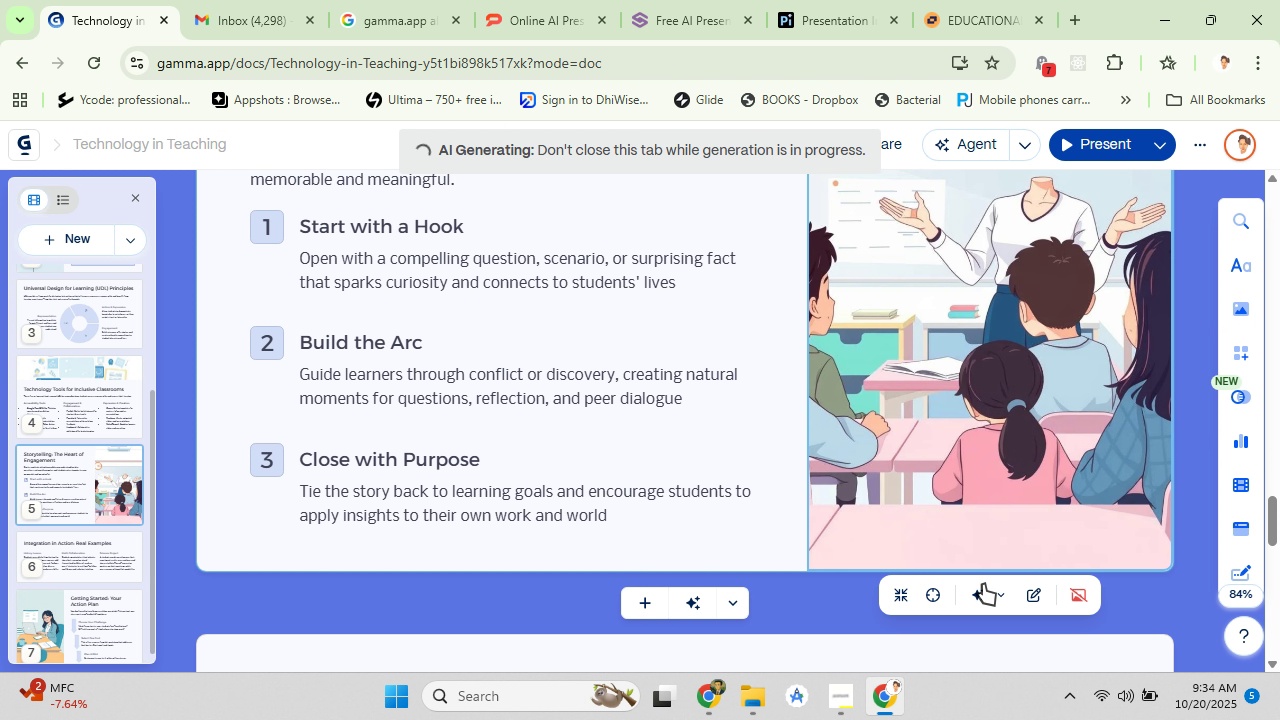 
left_click([984, 590])
 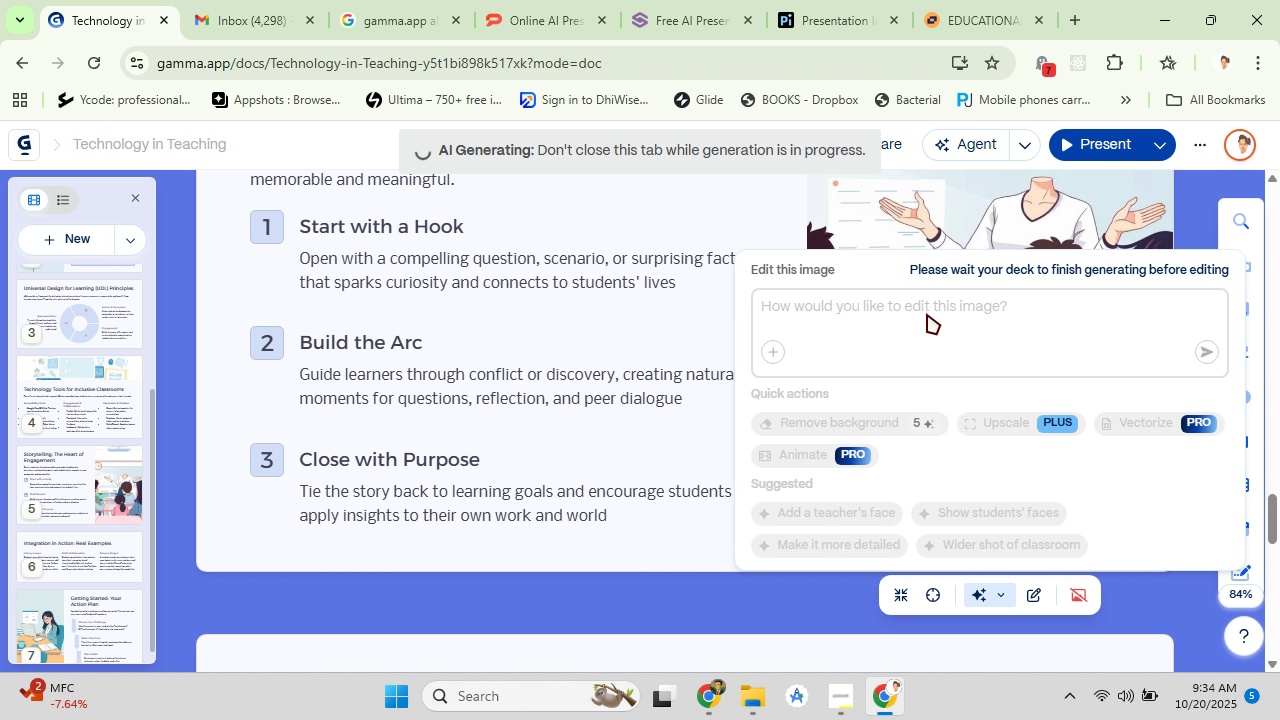 
wait(9.43)
 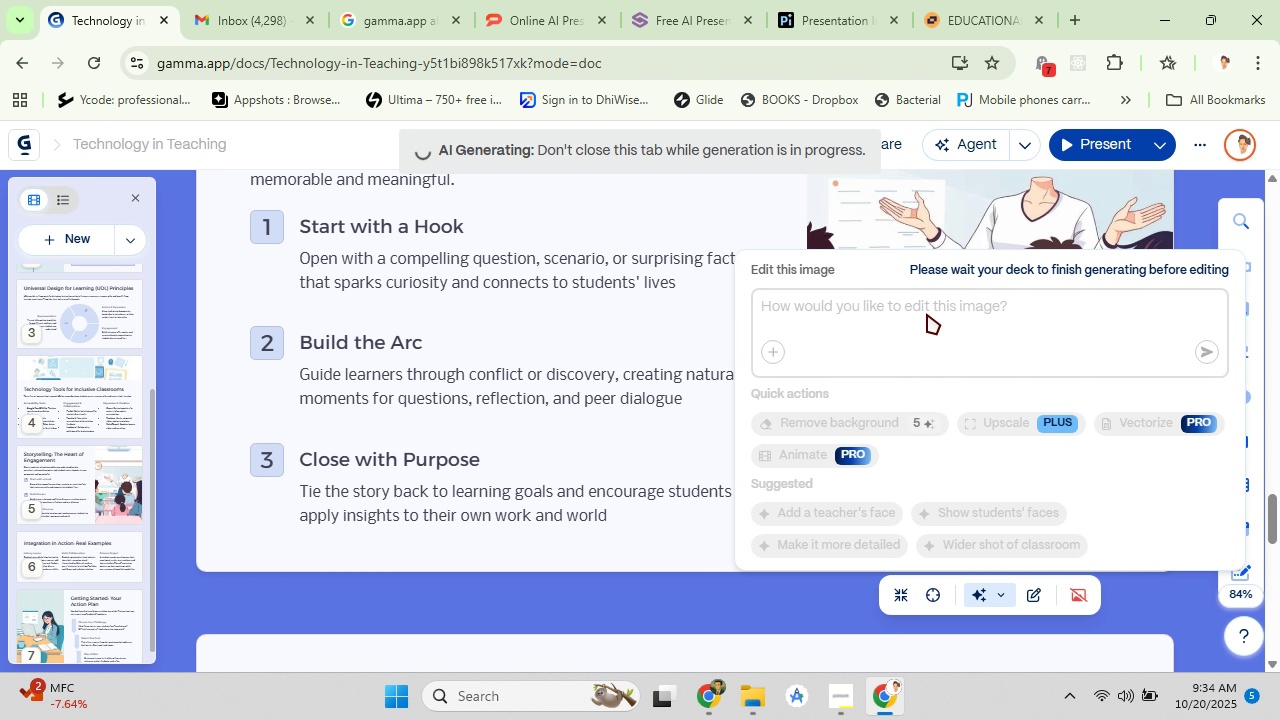 
left_click([923, 321])
 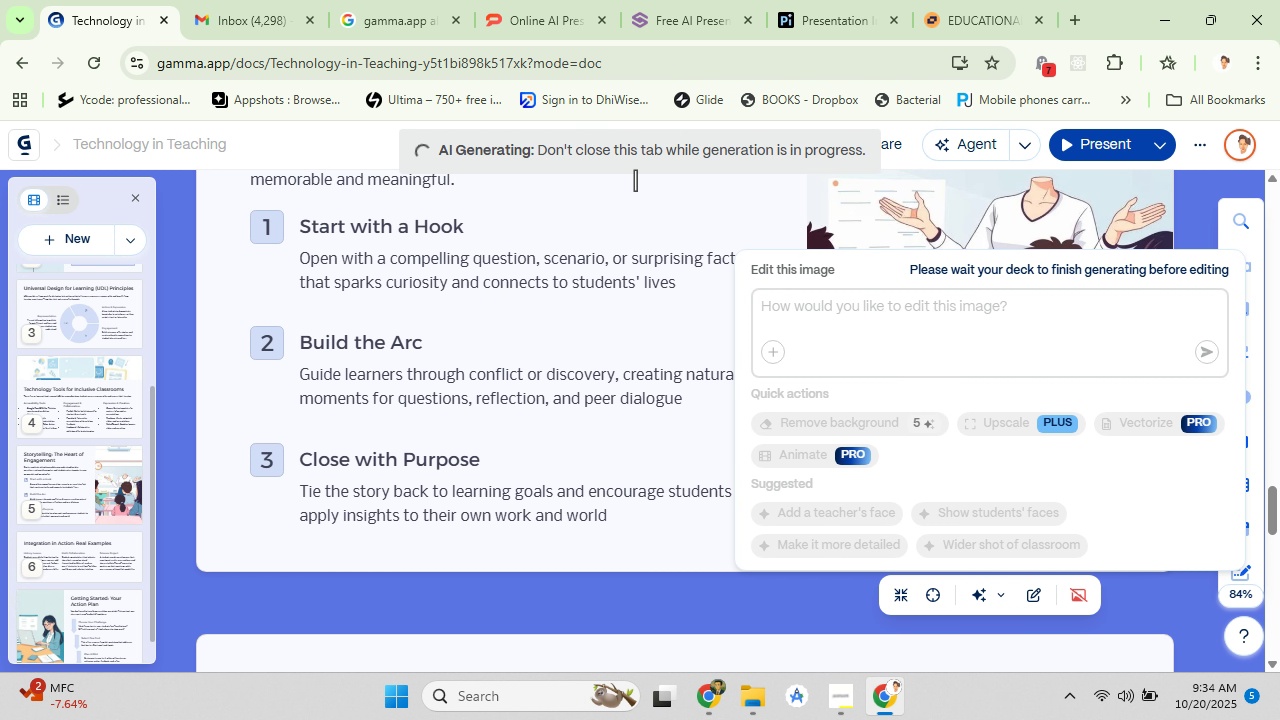 
wait(5.14)
 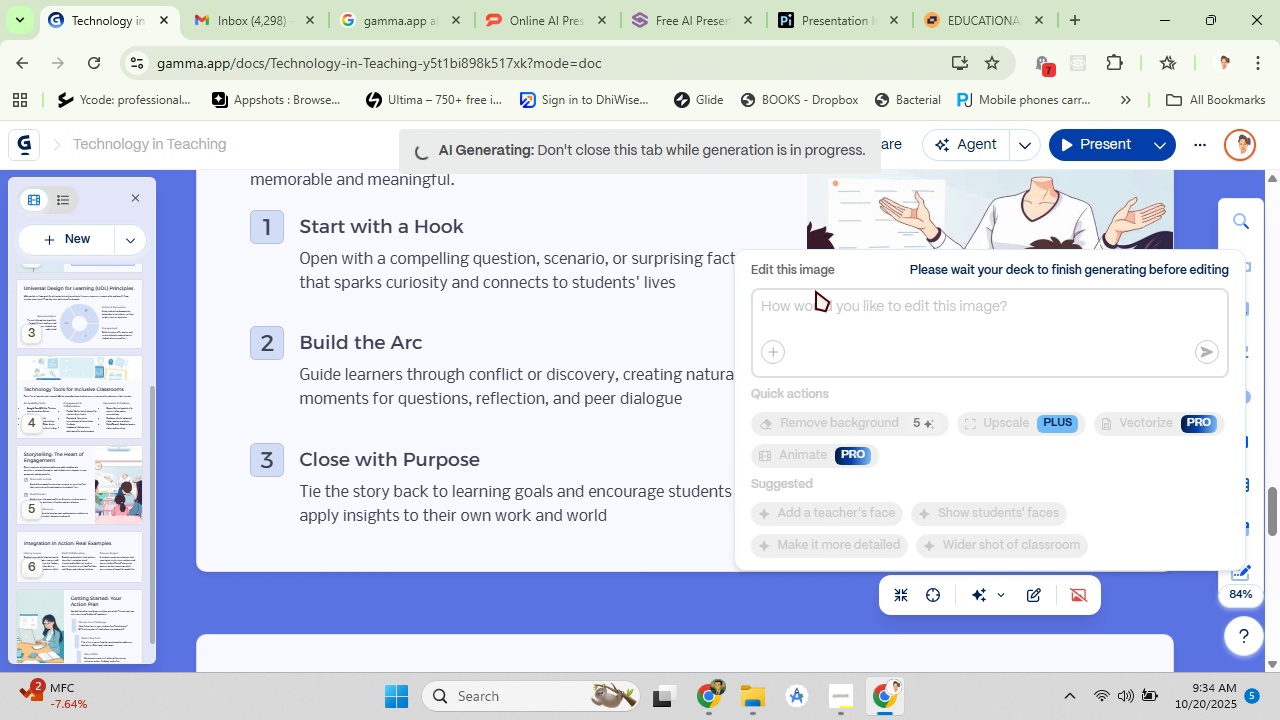 
scroll: coordinate [99, 439], scroll_direction: down, amount: 11.0
 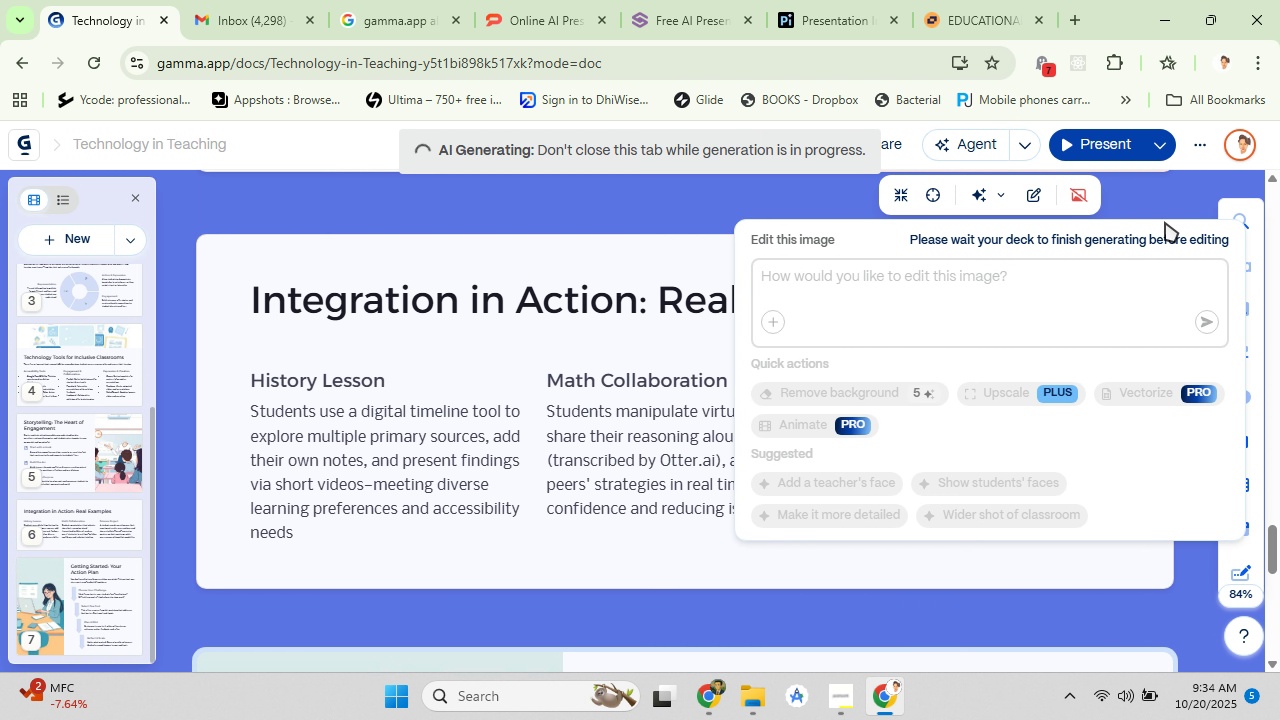 
left_click([1155, 200])
 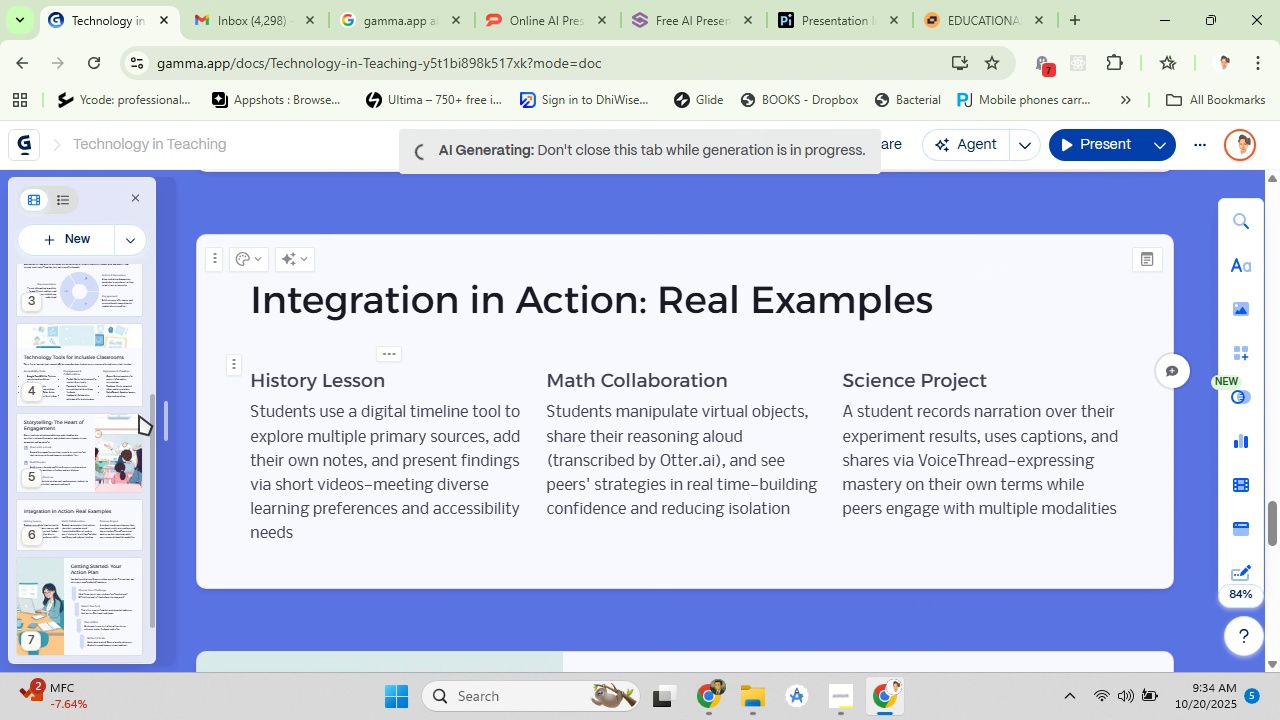 
scroll: coordinate [660, 399], scroll_direction: down, amount: 16.0
 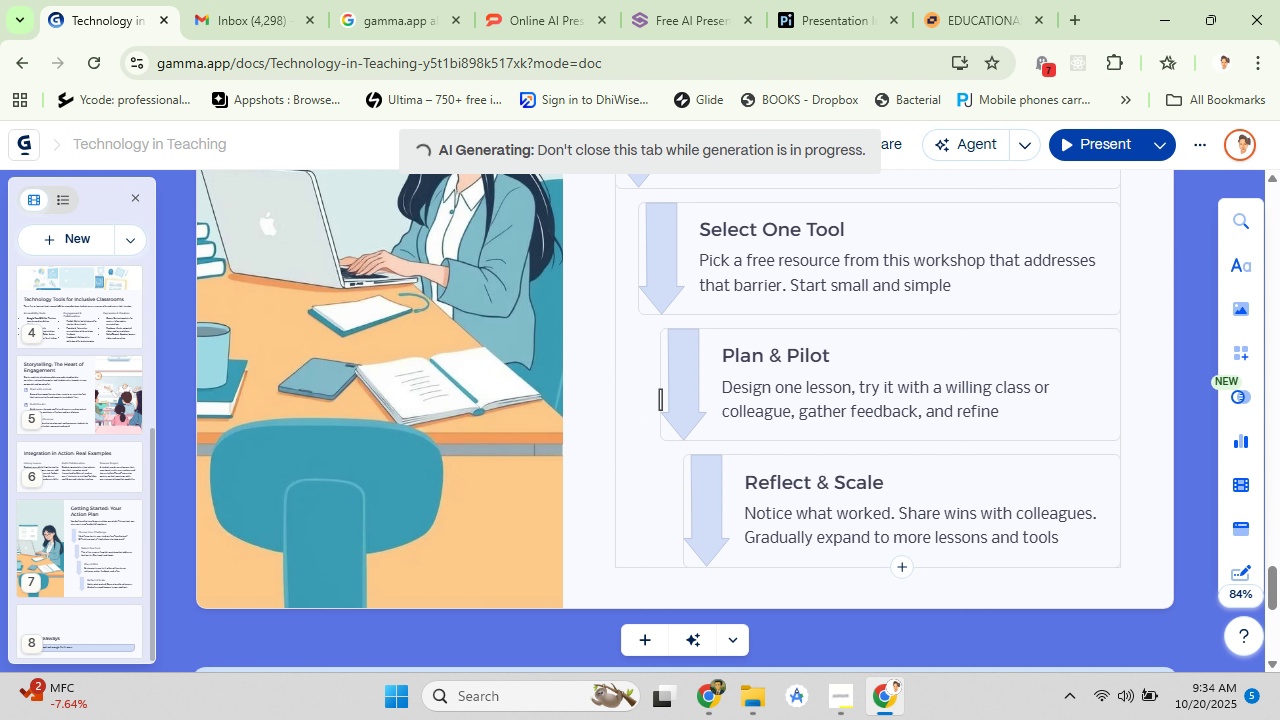 
wait(5.56)
 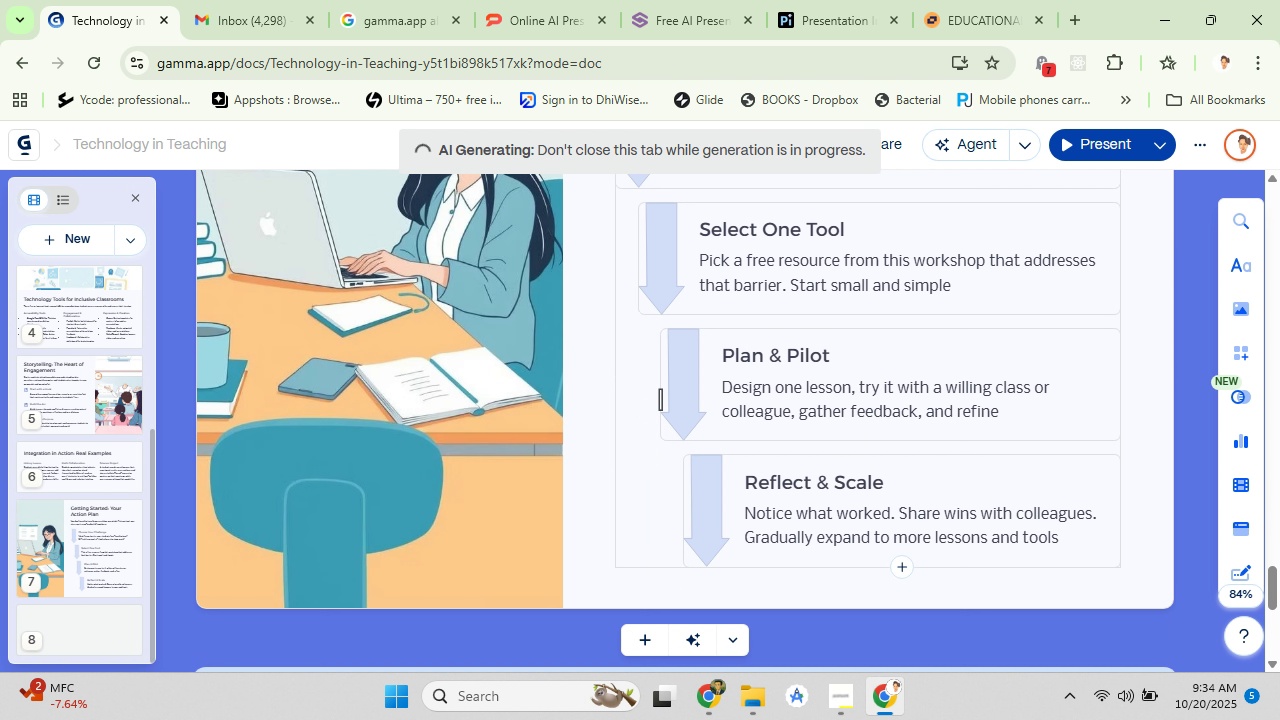 
scroll: coordinate [481, 431], scroll_direction: down, amount: 4.0
 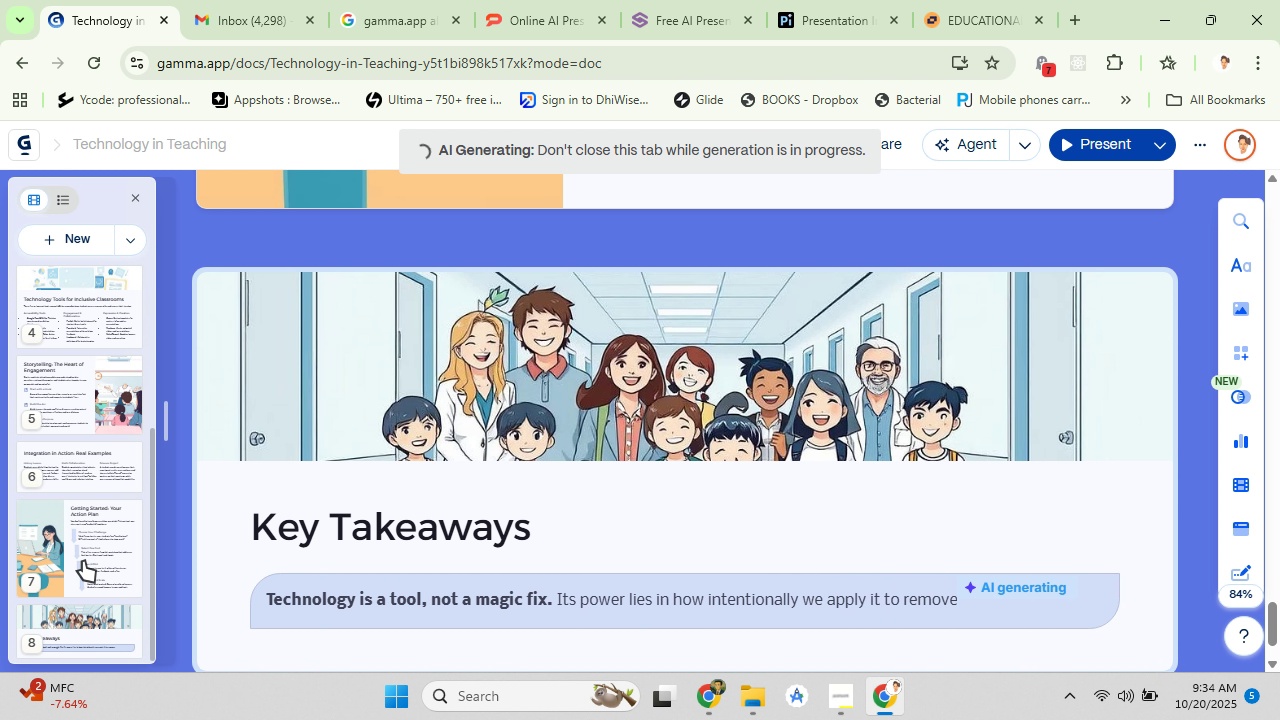 
wait(8.48)
 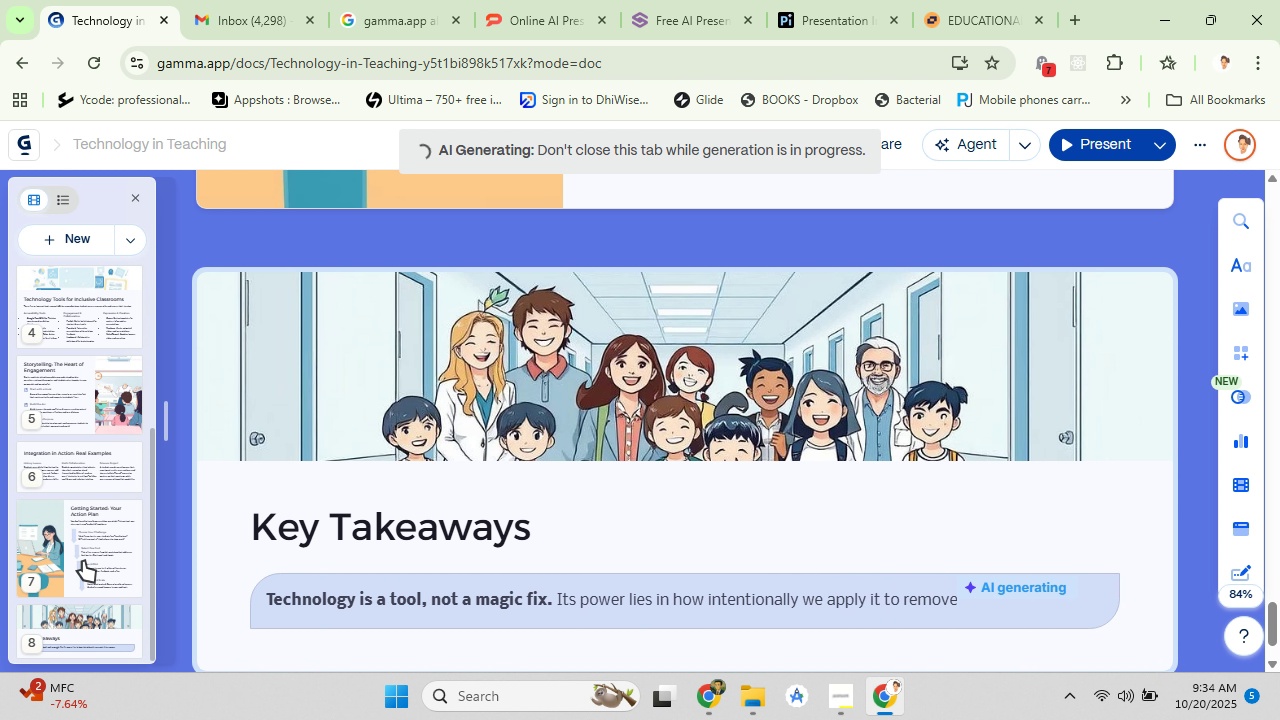 
scroll: coordinate [406, 569], scroll_direction: down, amount: 2.0
 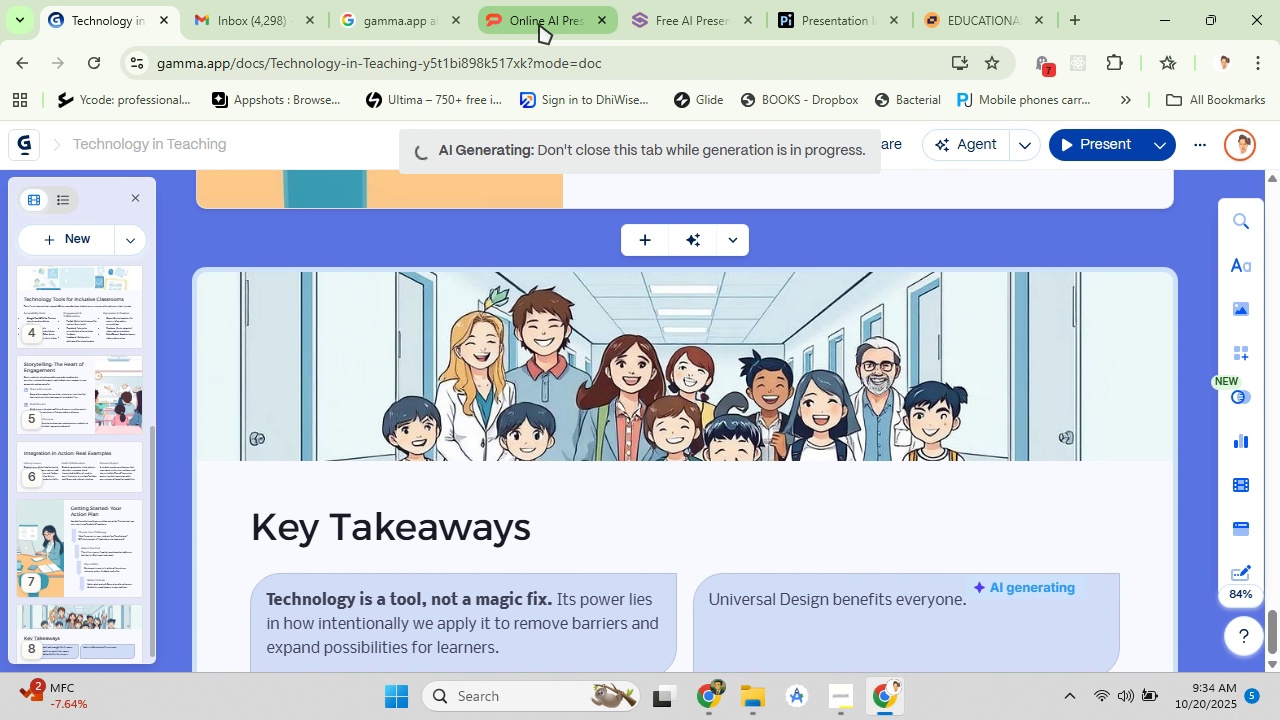 
left_click([539, 24])
 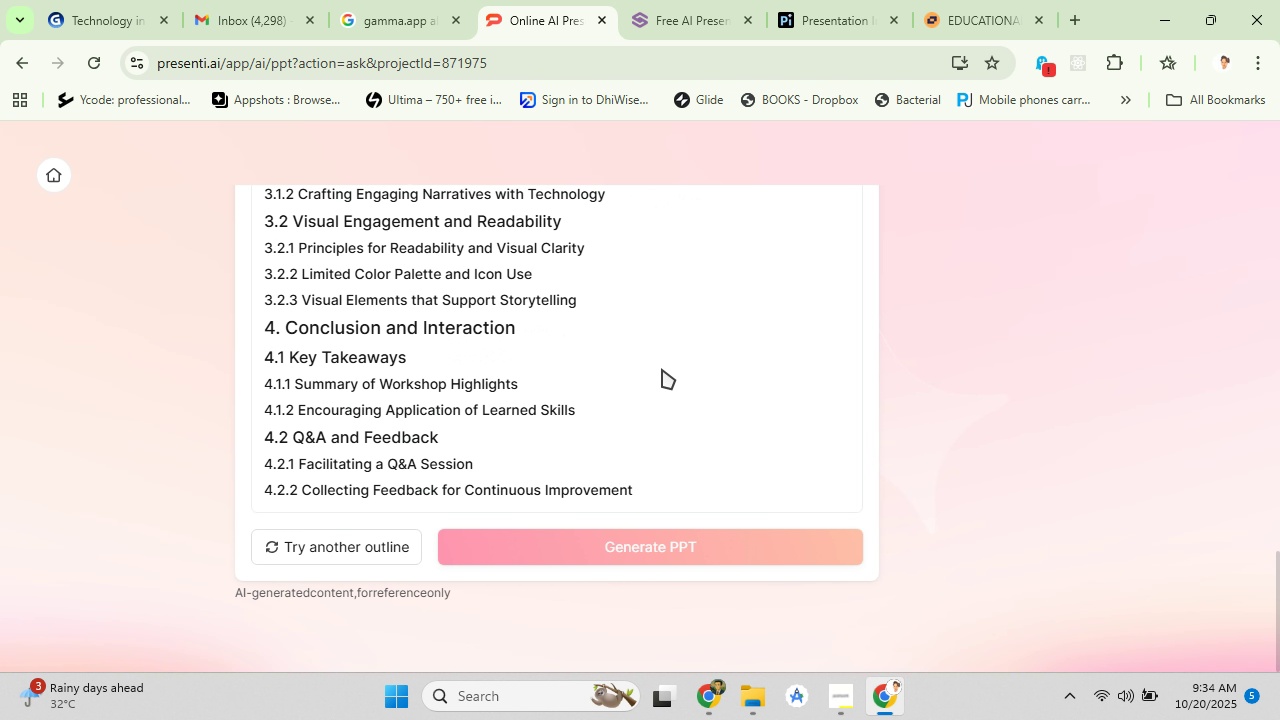 
wait(6.69)
 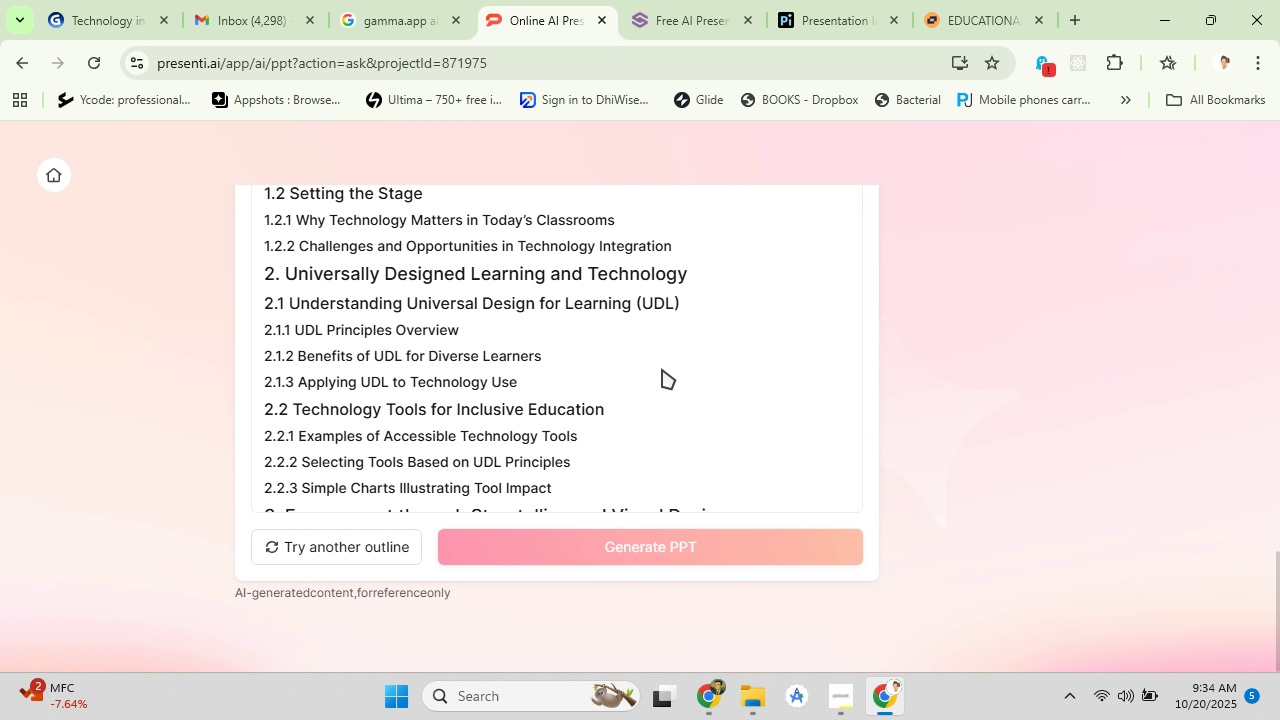 
scroll: coordinate [662, 369], scroll_direction: up, amount: 3.0
 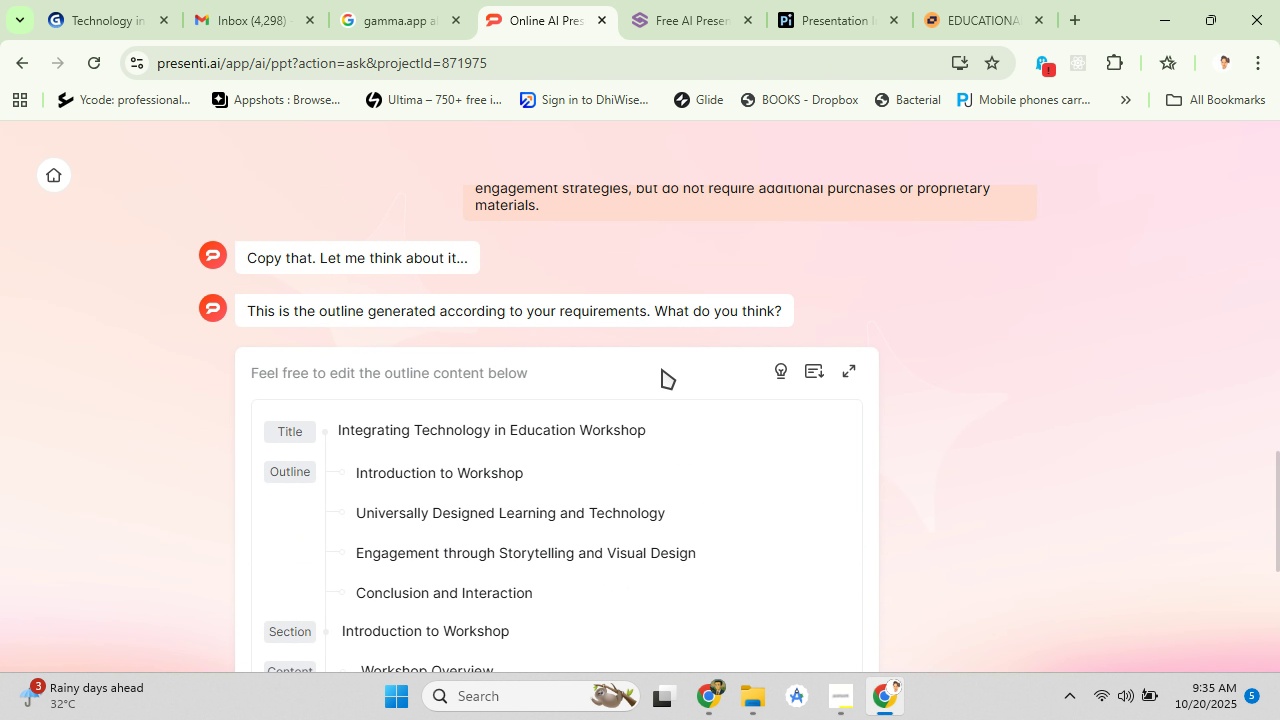 
scroll: coordinate [661, 443], scroll_direction: down, amount: 16.0
 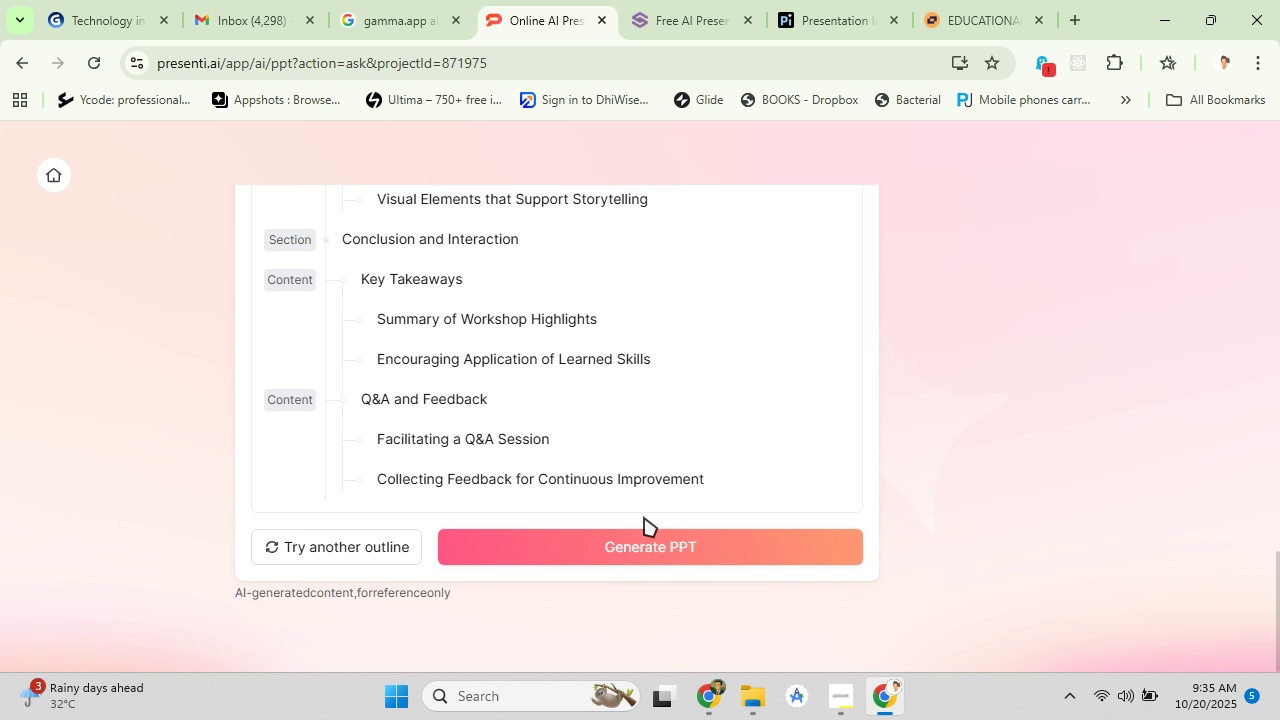 
left_click([635, 543])
 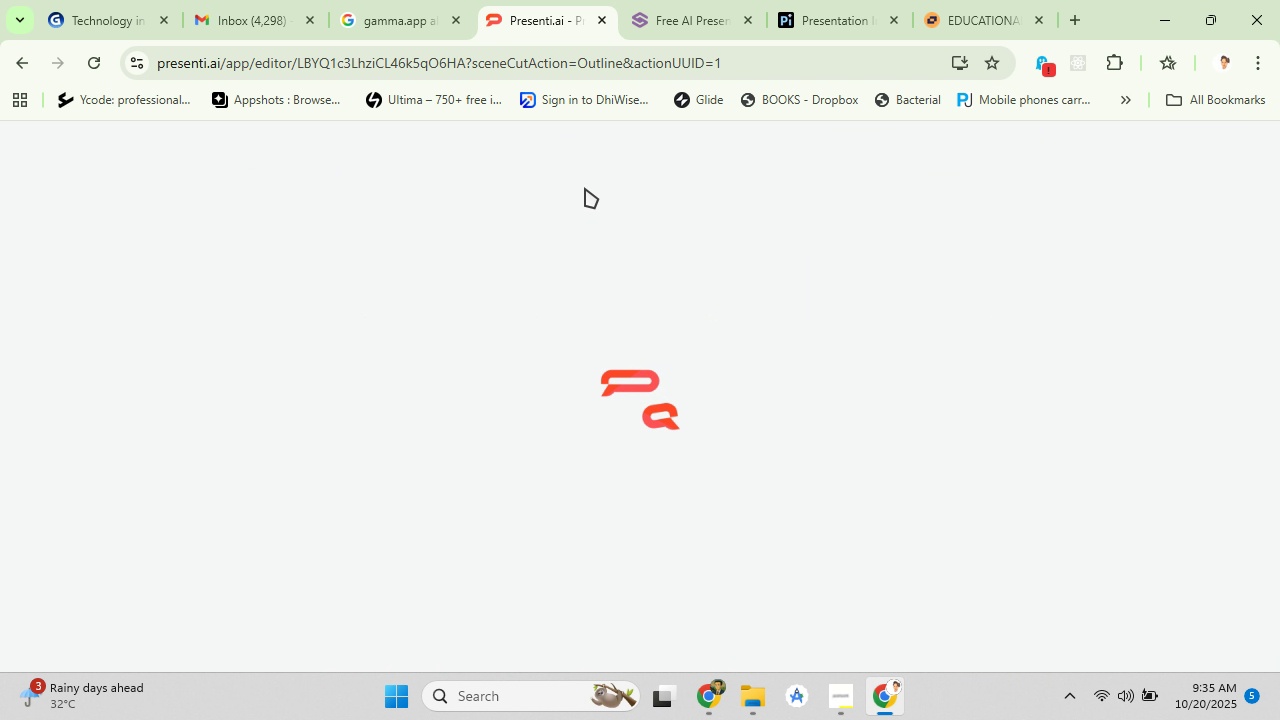 
wait(7.81)
 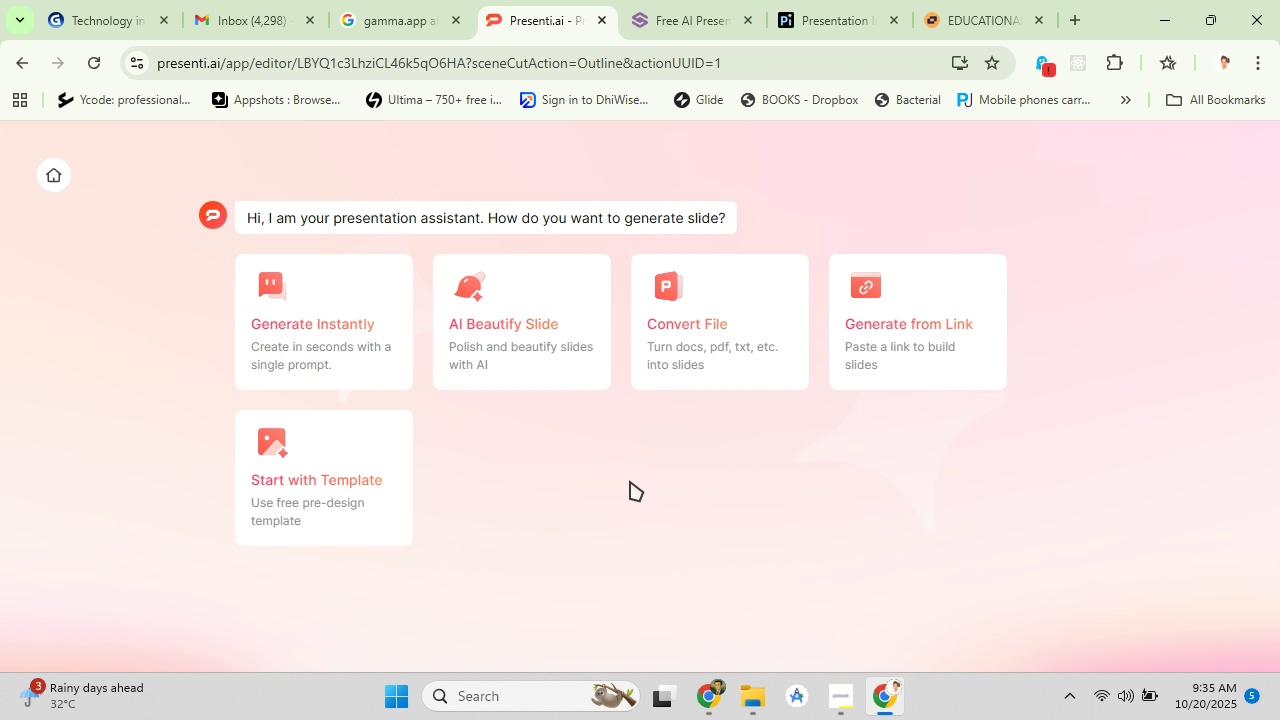 
left_click([61, 2])
 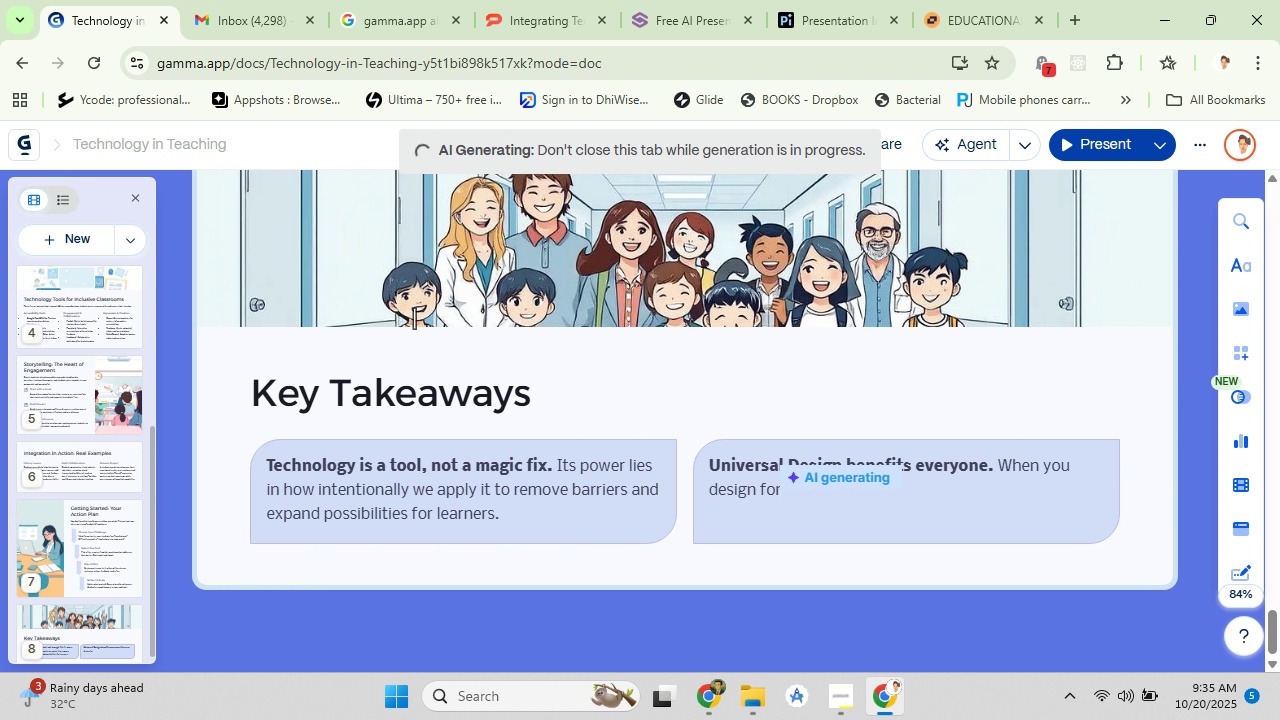 
wait(9.23)
 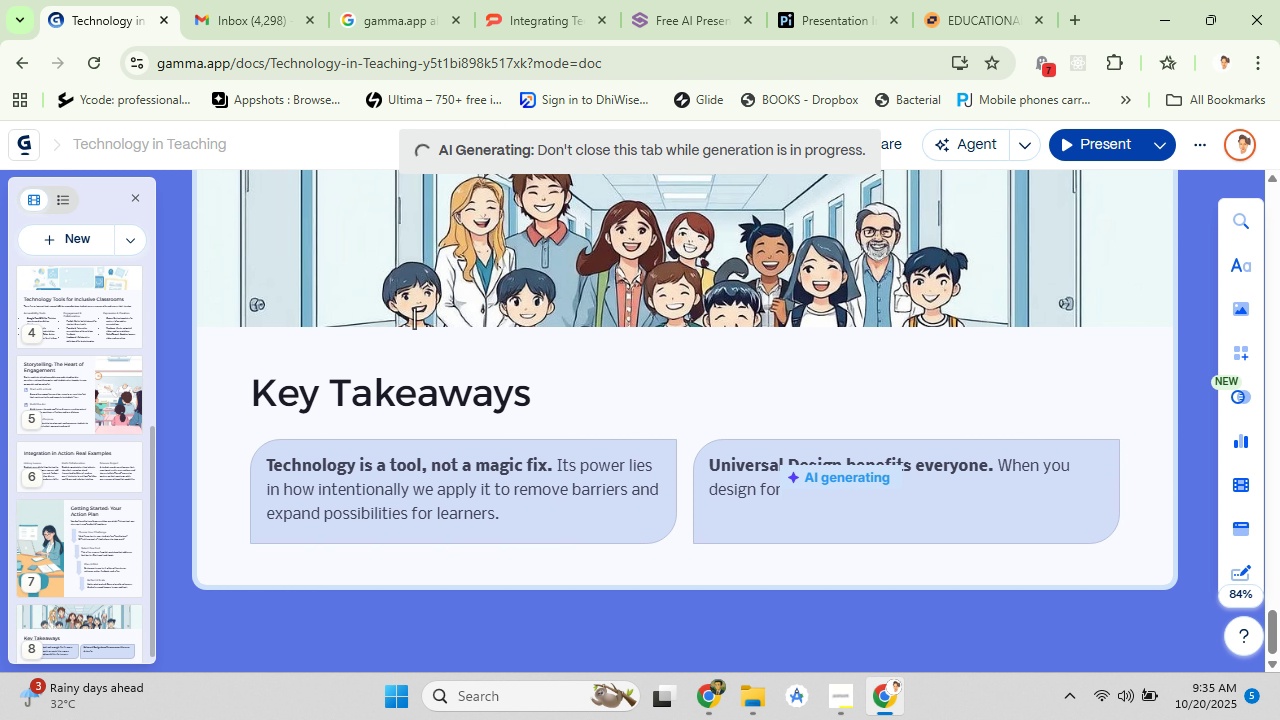 
mouse_move([559, 1])
 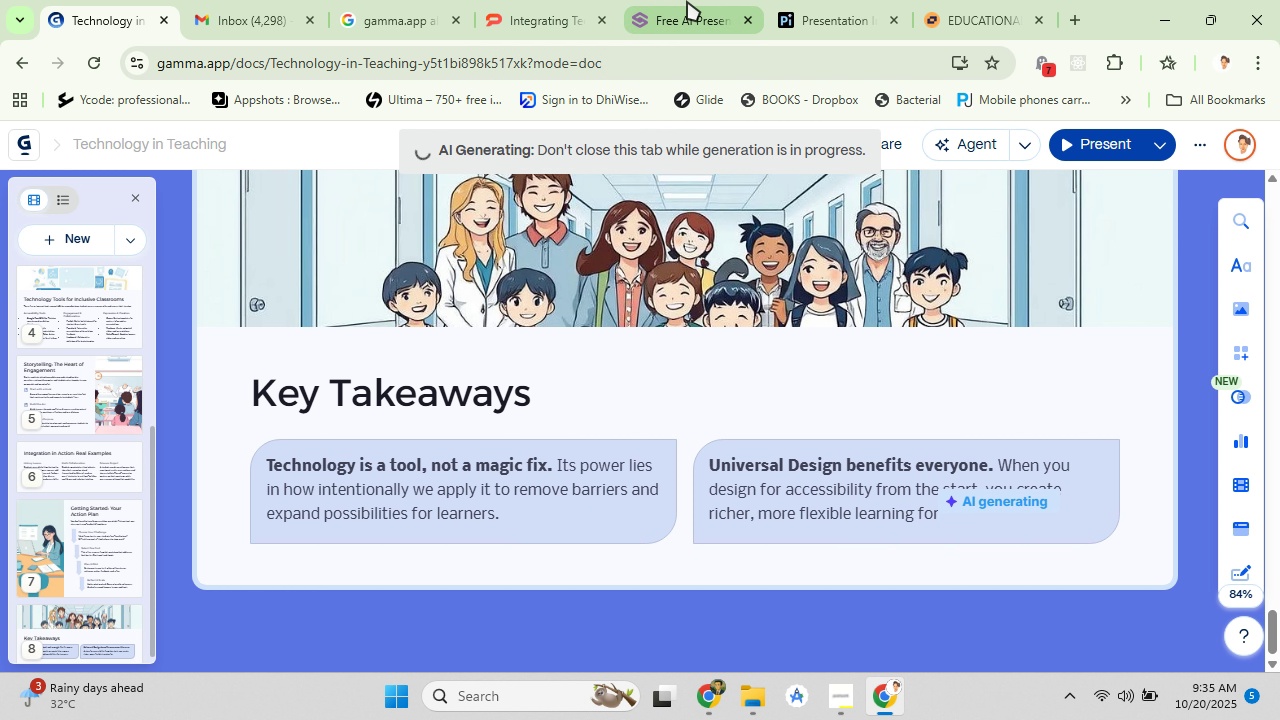 
left_click([687, 2])
 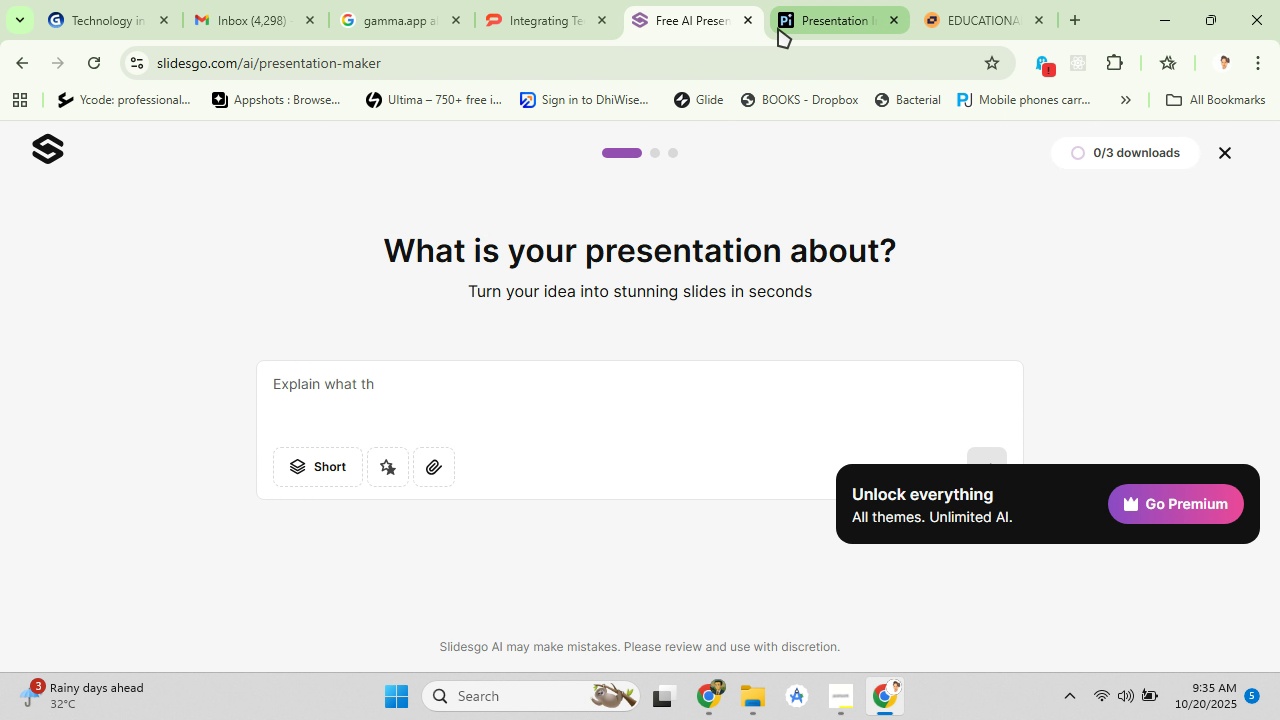 
left_click_drag(start_coordinate=[790, 17], to_coordinate=[789, 24])
 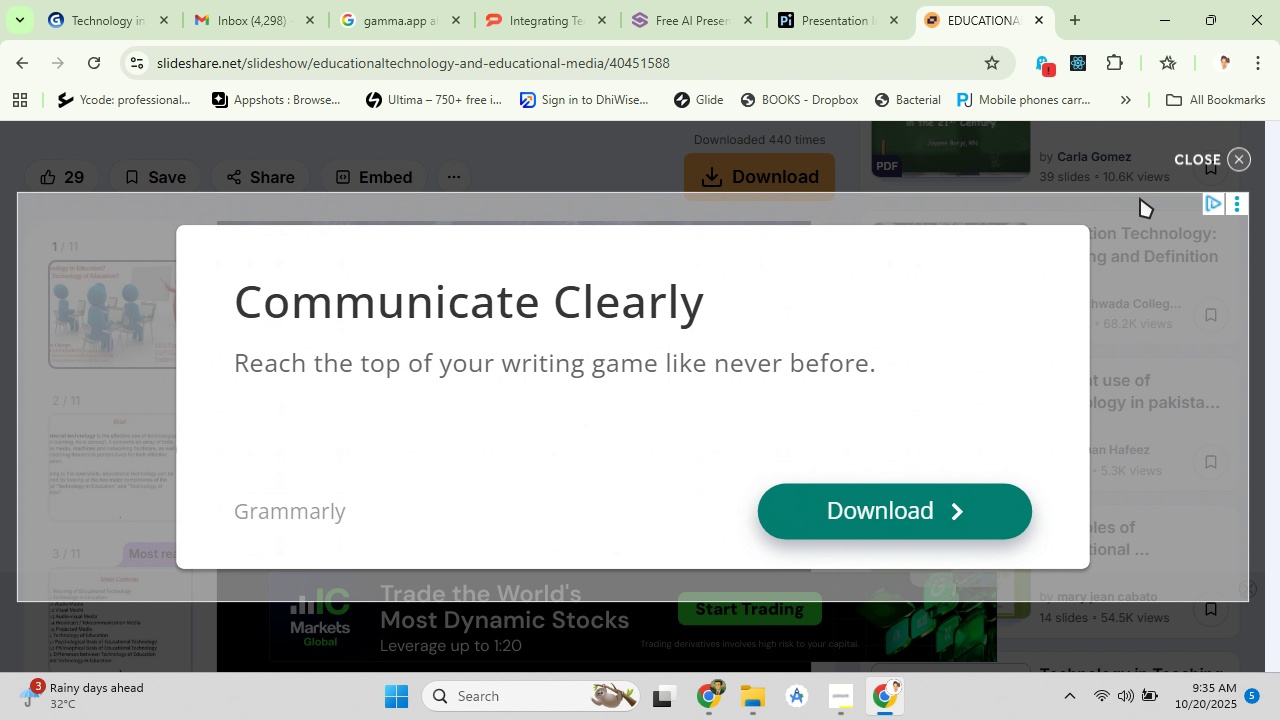 
left_click([1228, 155])
 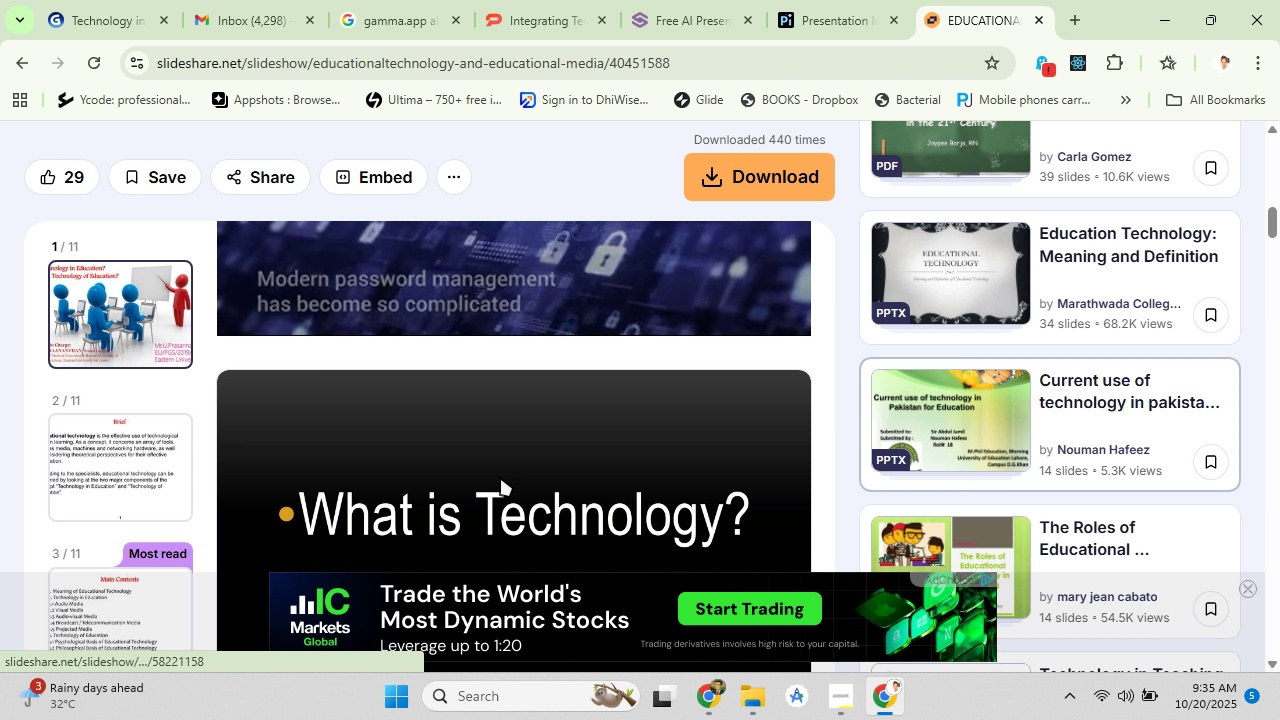 
scroll: coordinate [536, 403], scroll_direction: down, amount: 15.0
 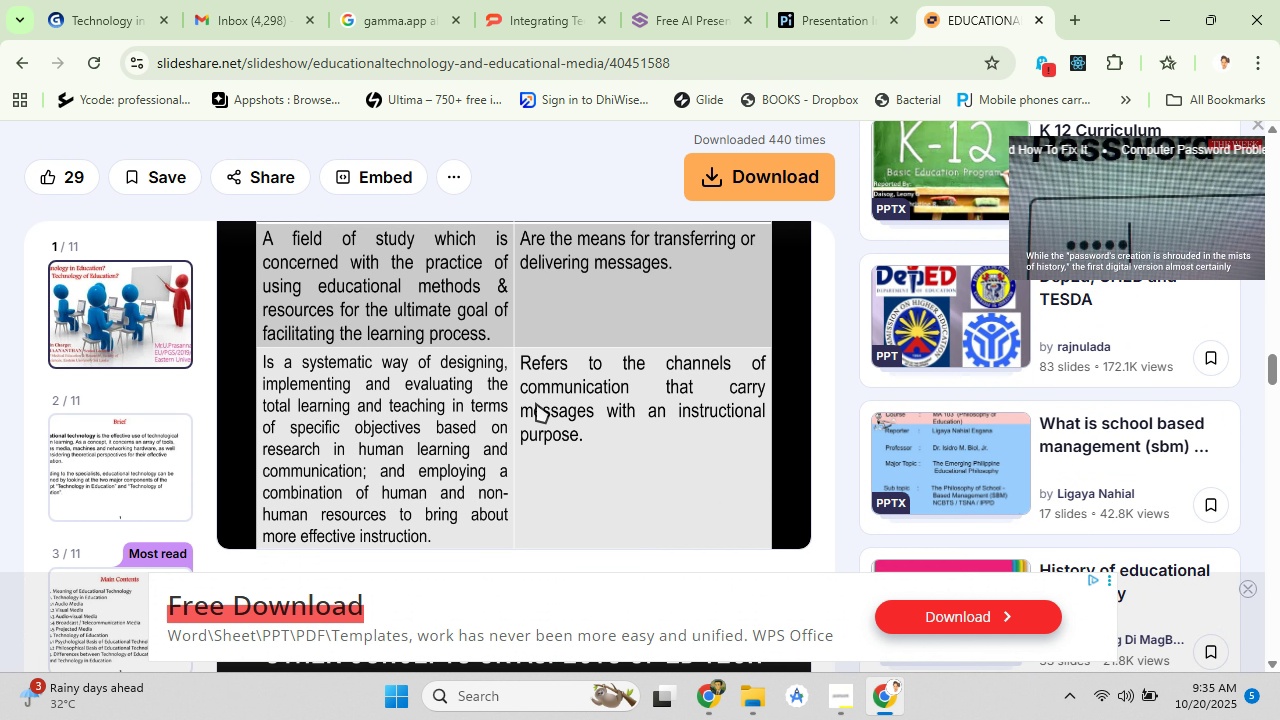 
scroll: coordinate [535, 403], scroll_direction: down, amount: 7.0
 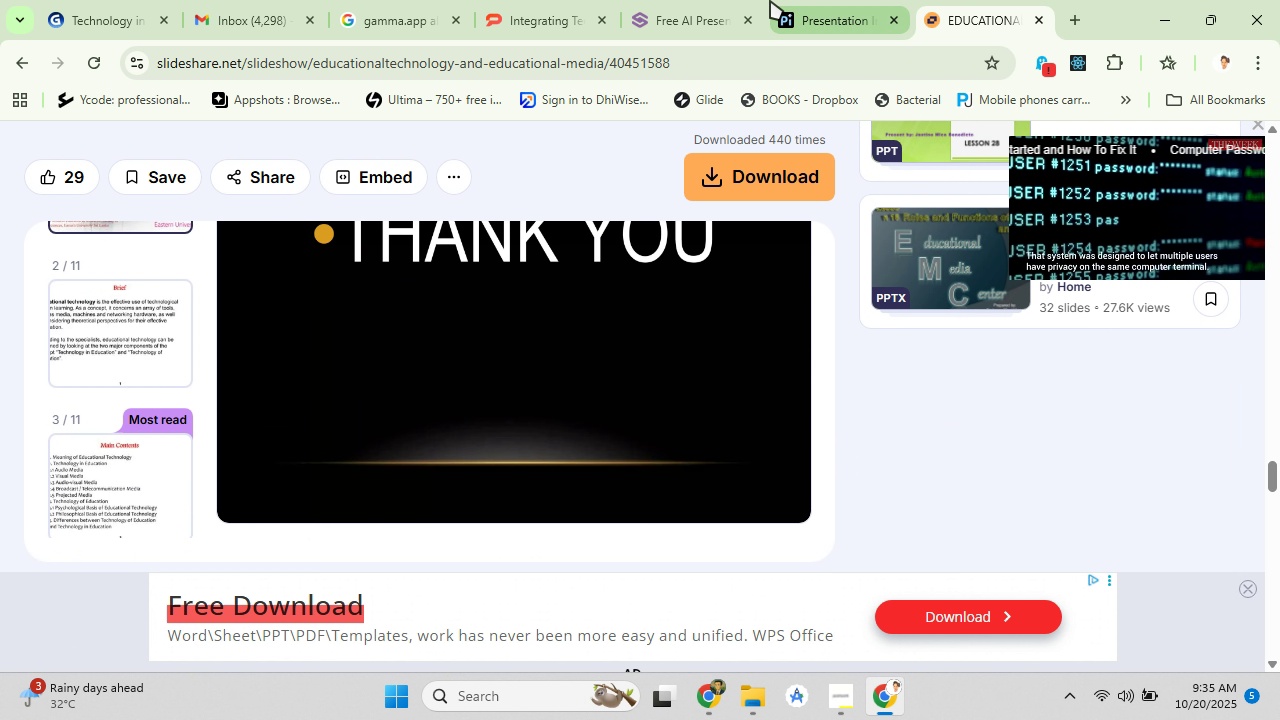 
left_click([823, 0])
 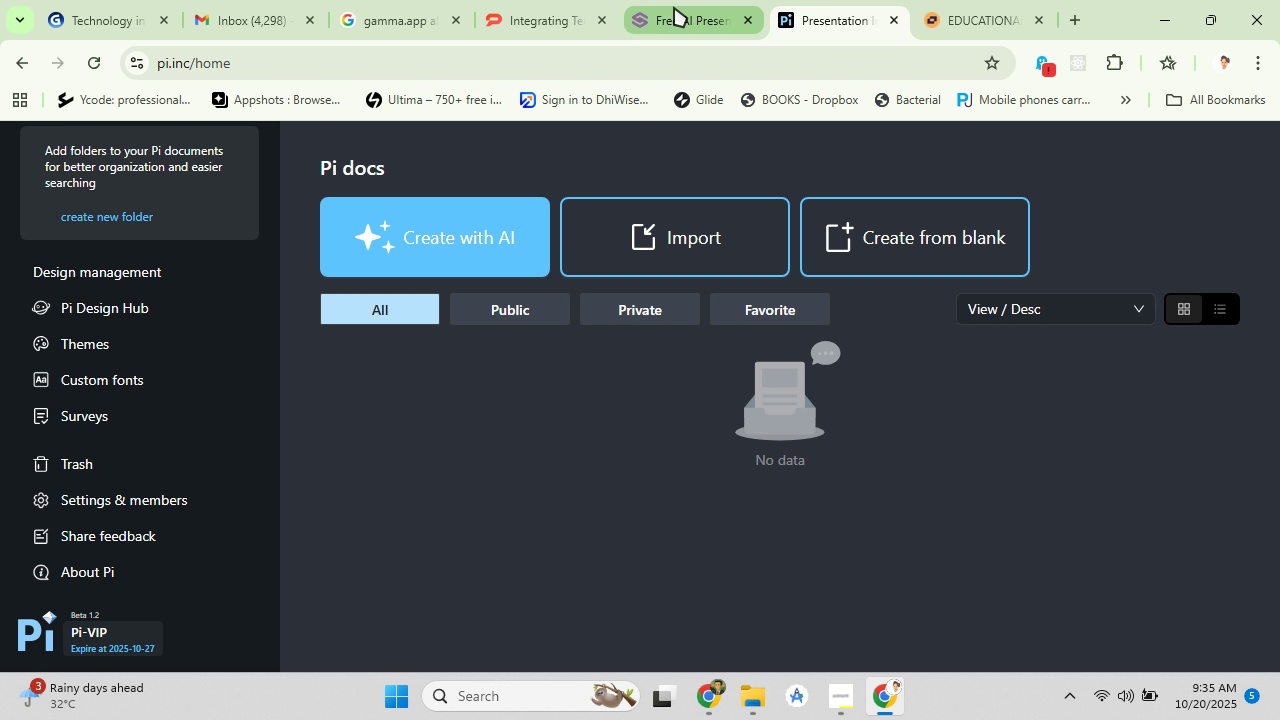 
left_click([674, 7])
 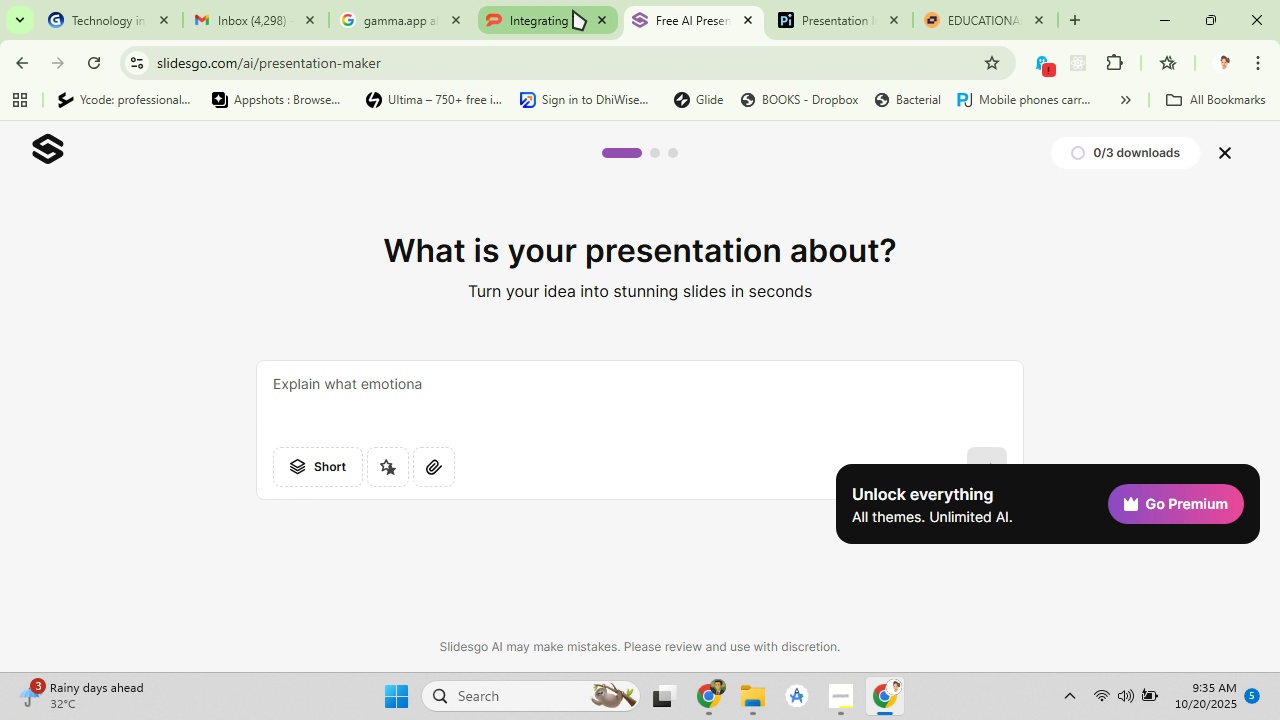 
left_click([573, 10])
 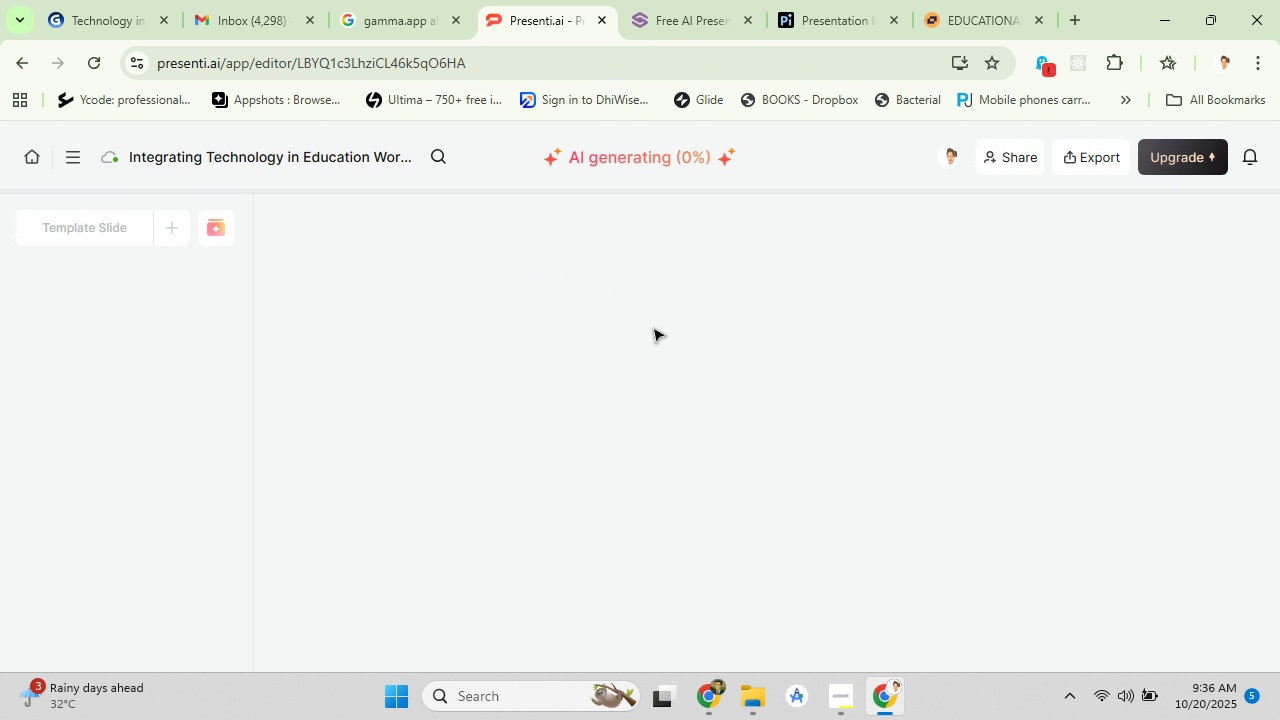 
wait(5.71)
 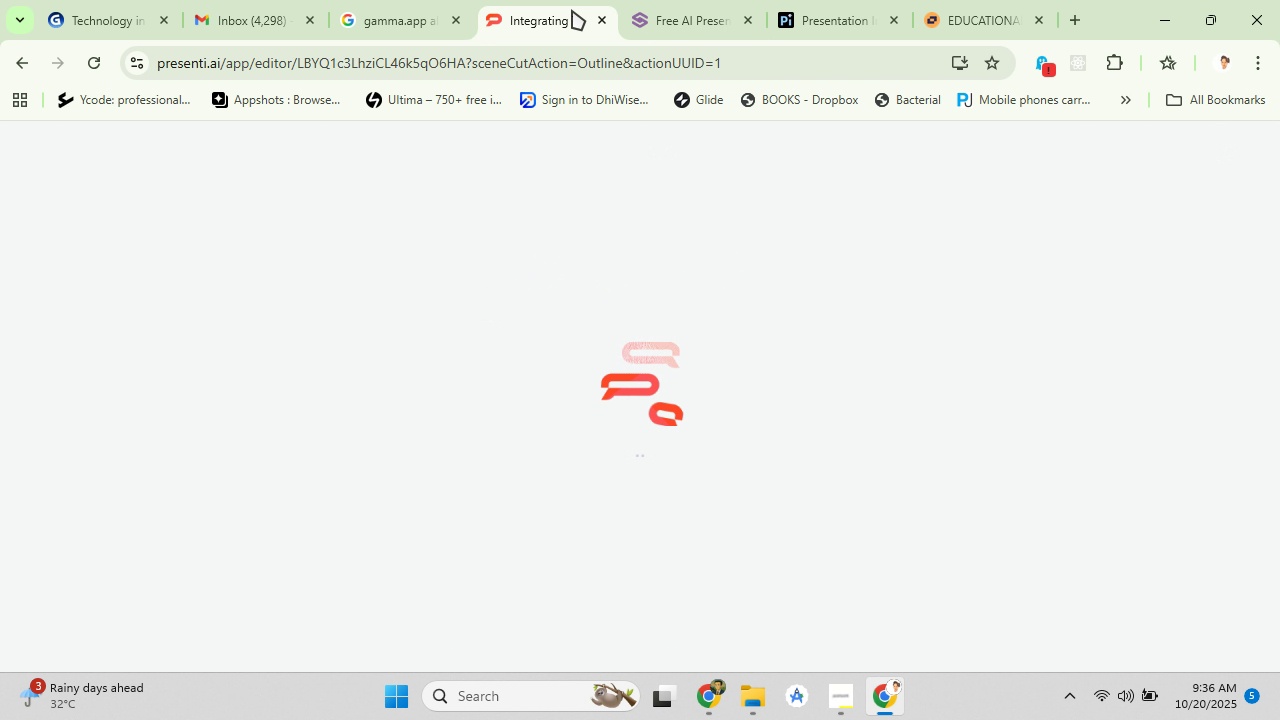 
scroll: coordinate [653, 327], scroll_direction: up, amount: 3.0
 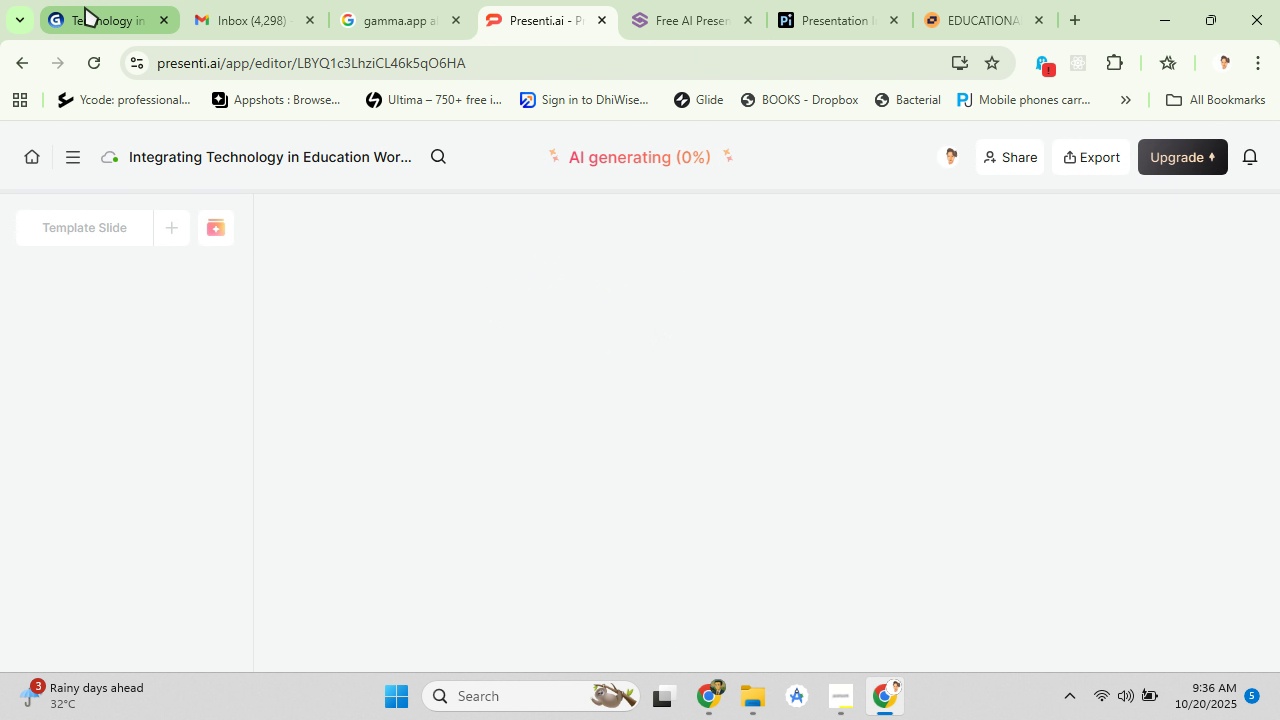 
left_click([85, 7])
 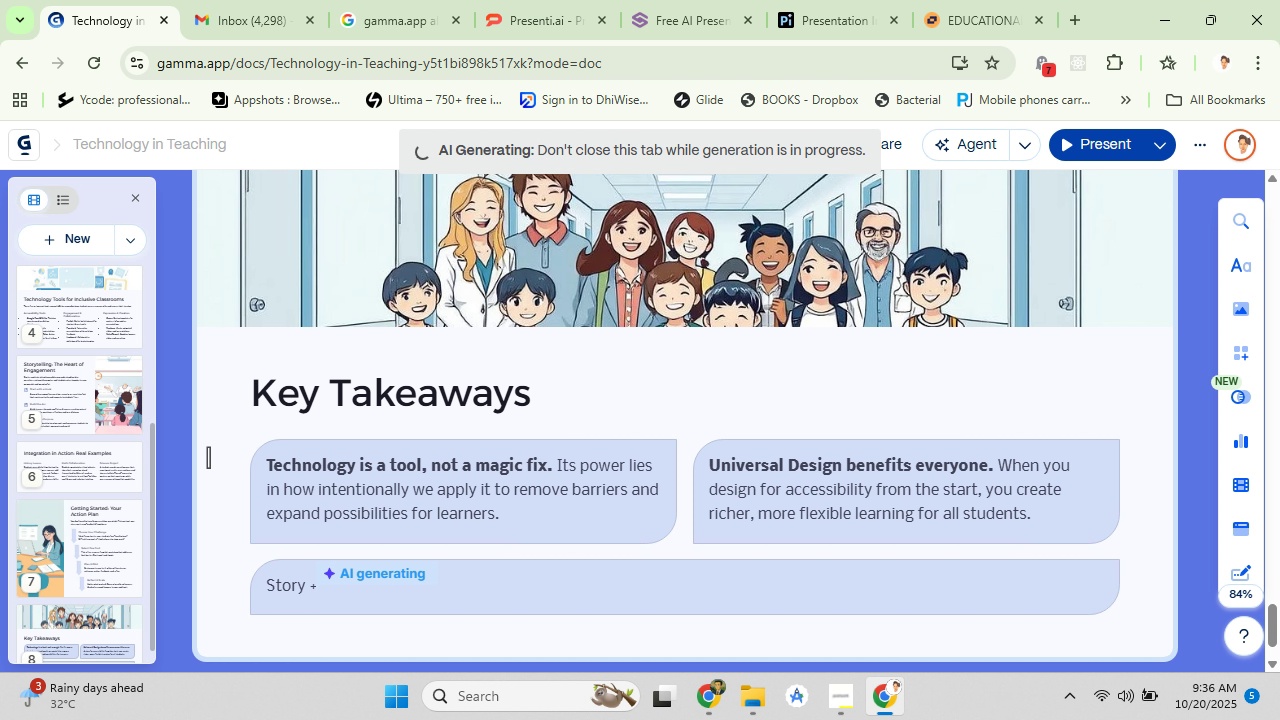 
scroll: coordinate [132, 428], scroll_direction: up, amount: 7.0
 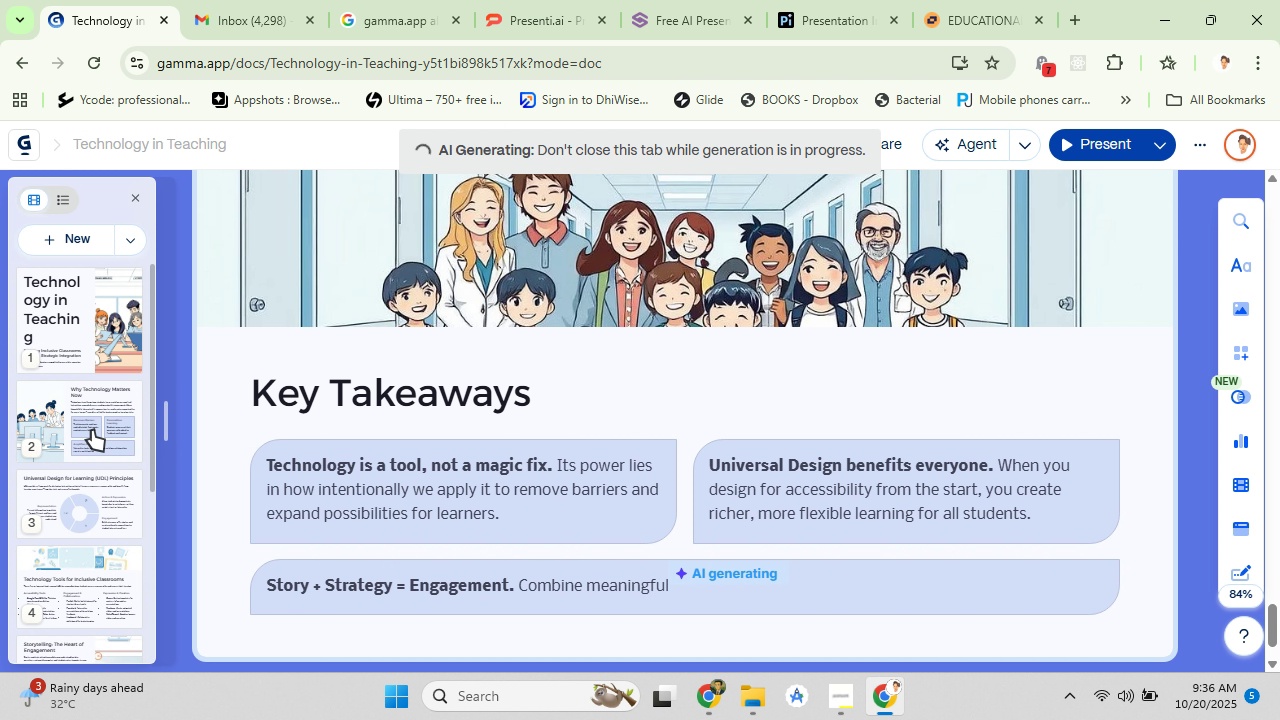 
left_click([78, 430])
 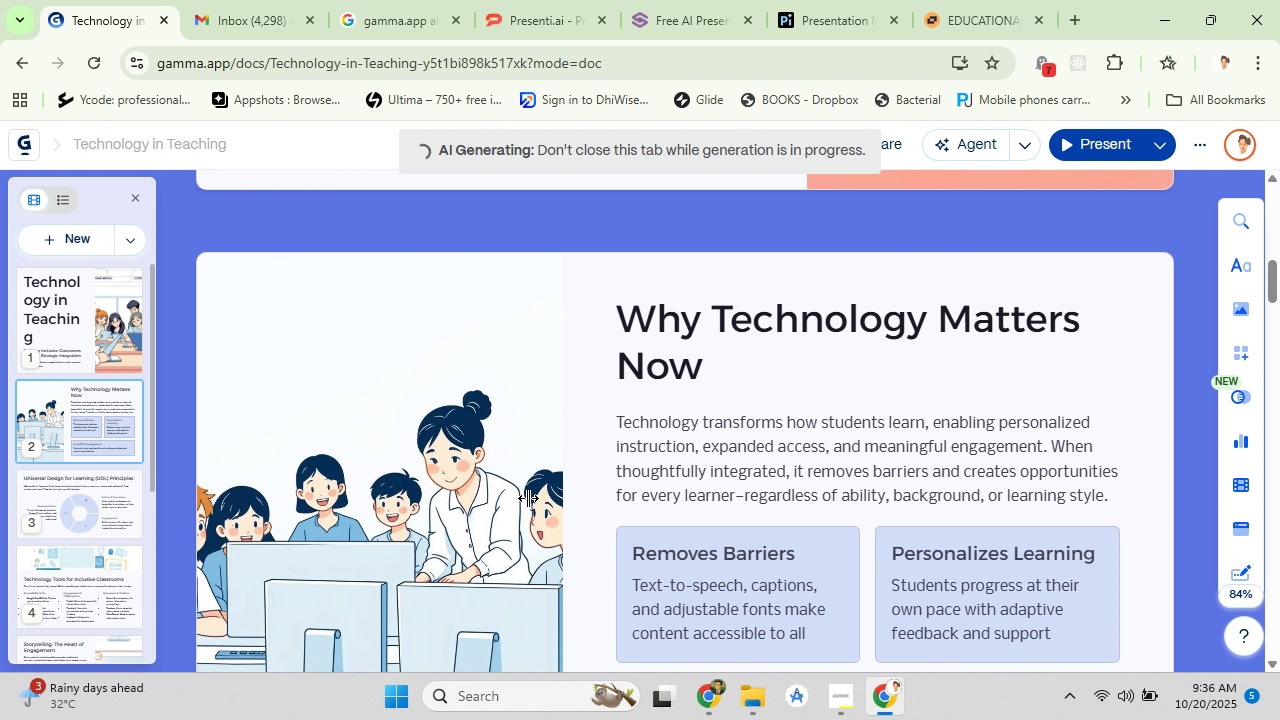 
wait(11.53)
 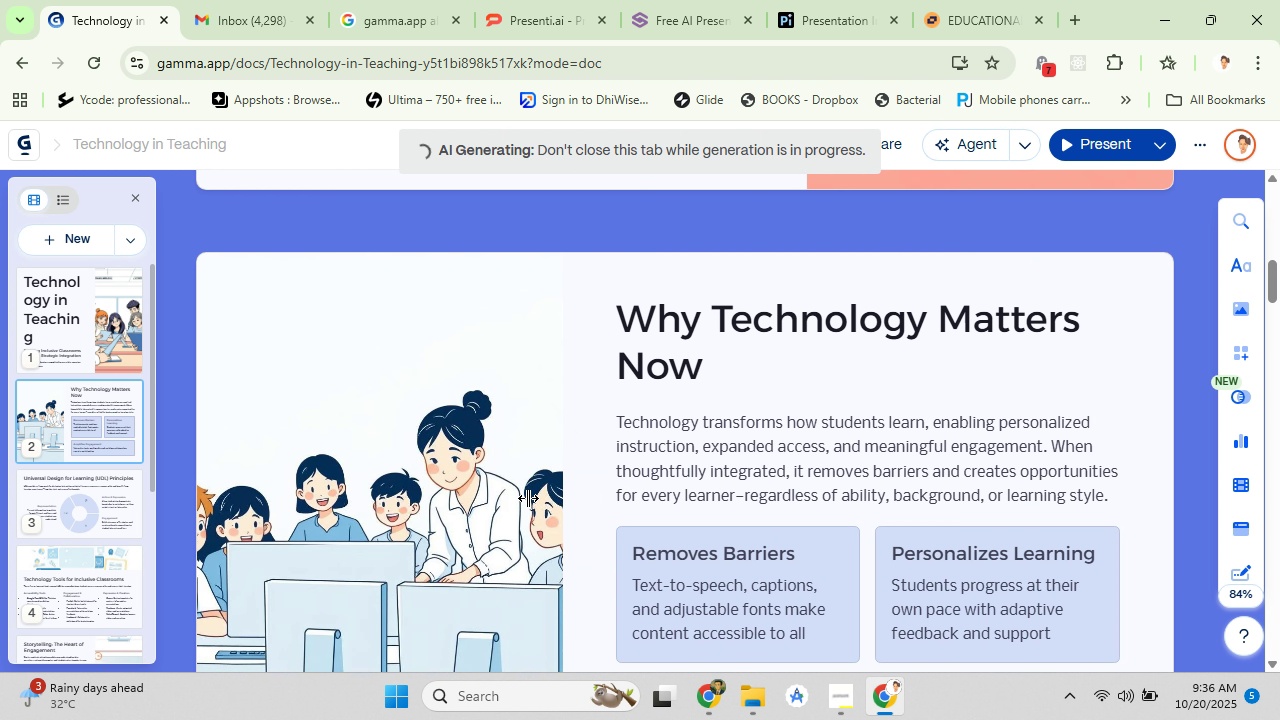 
scroll: coordinate [658, 445], scroll_direction: down, amount: 2.0
 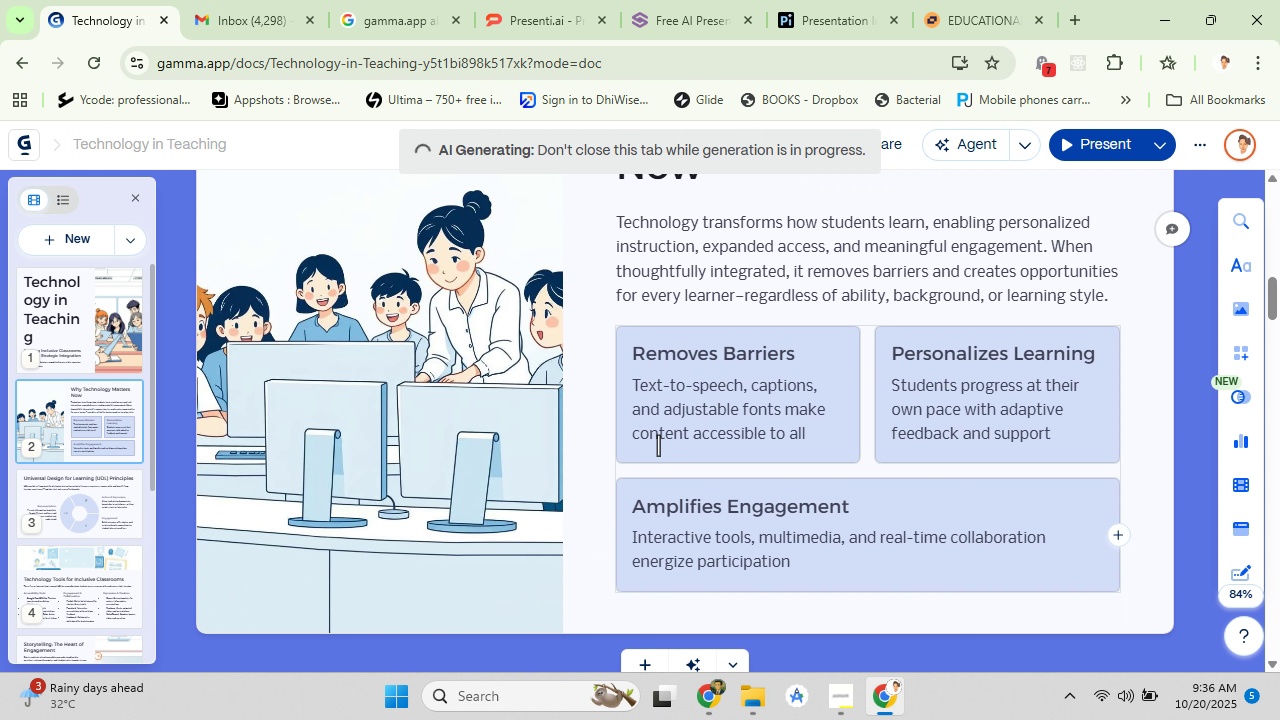 
scroll: coordinate [658, 445], scroll_direction: up, amount: 9.0
 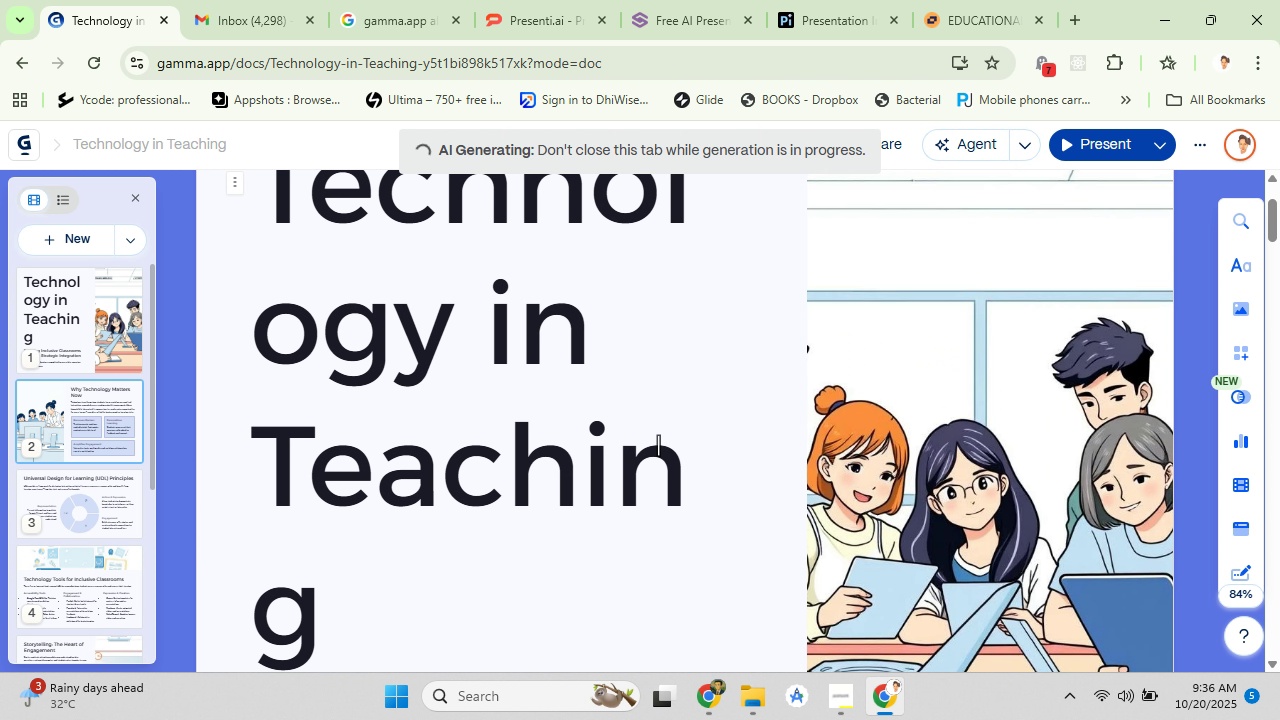 
scroll: coordinate [657, 447], scroll_direction: down, amount: 11.0
 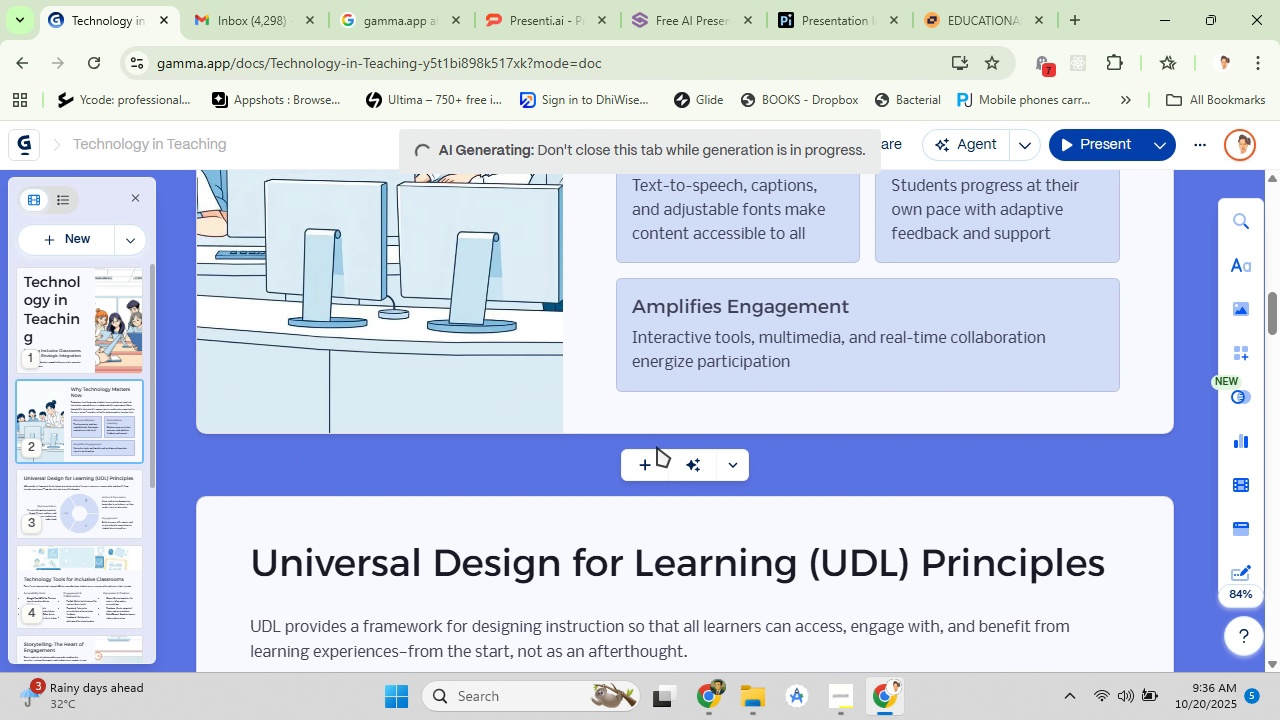 
scroll: coordinate [657, 447], scroll_direction: up, amount: 3.0
 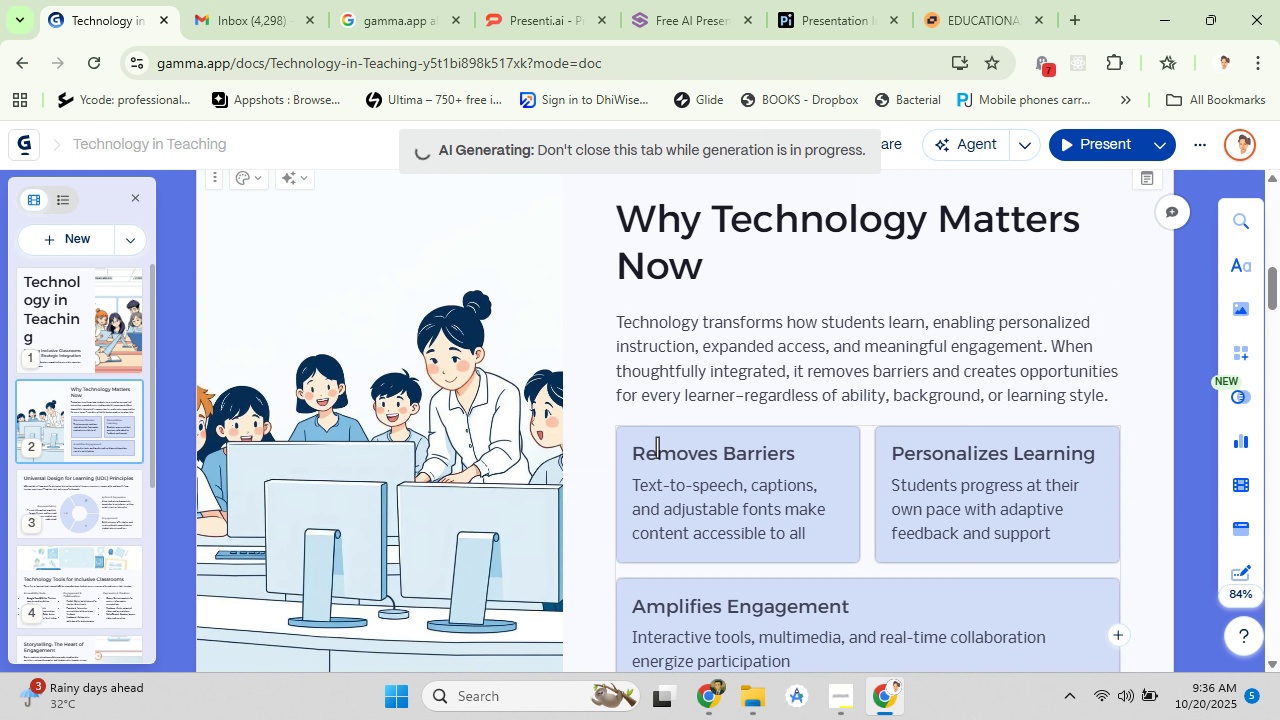 
scroll: coordinate [657, 447], scroll_direction: down, amount: 10.0
 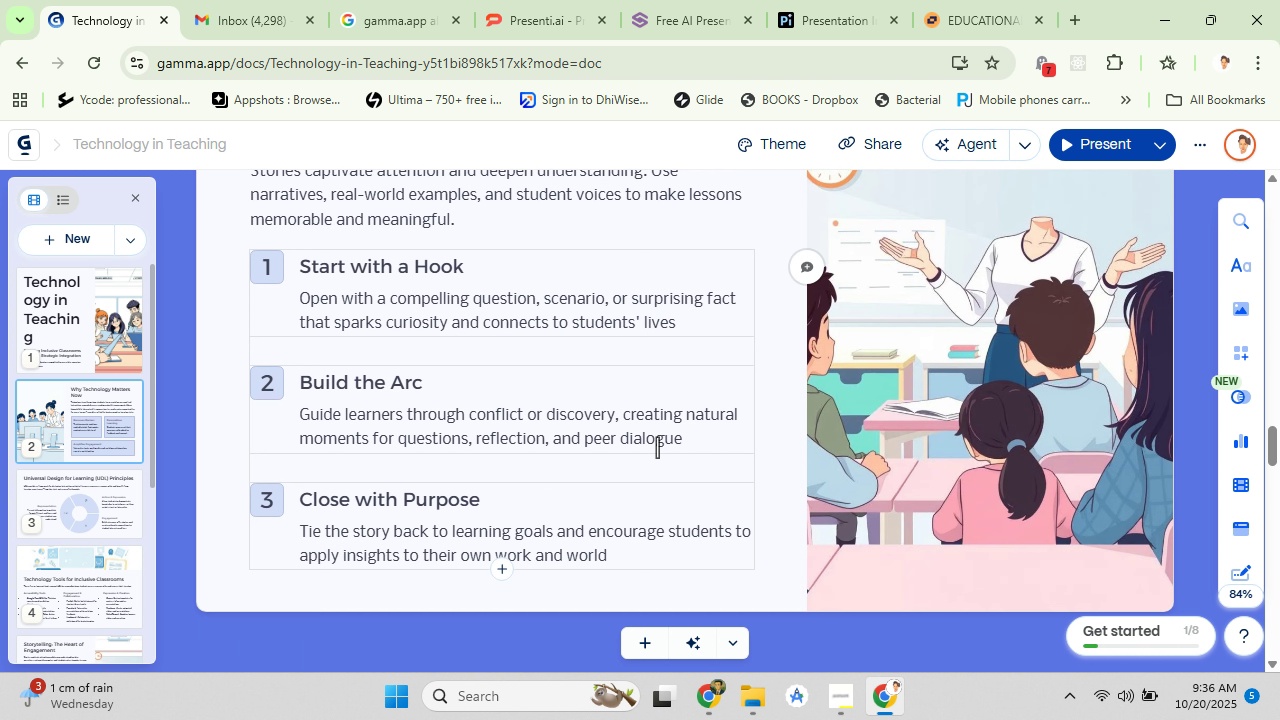 
left_click([903, 439])
 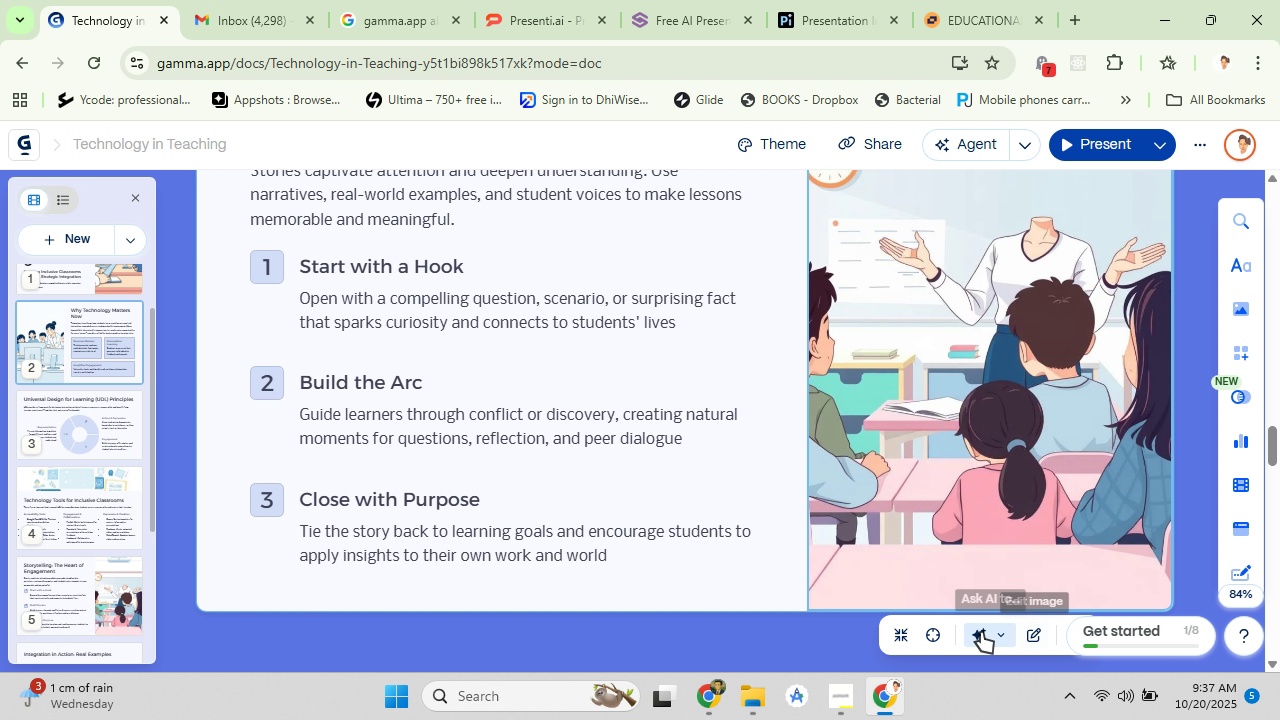 
wait(5.89)
 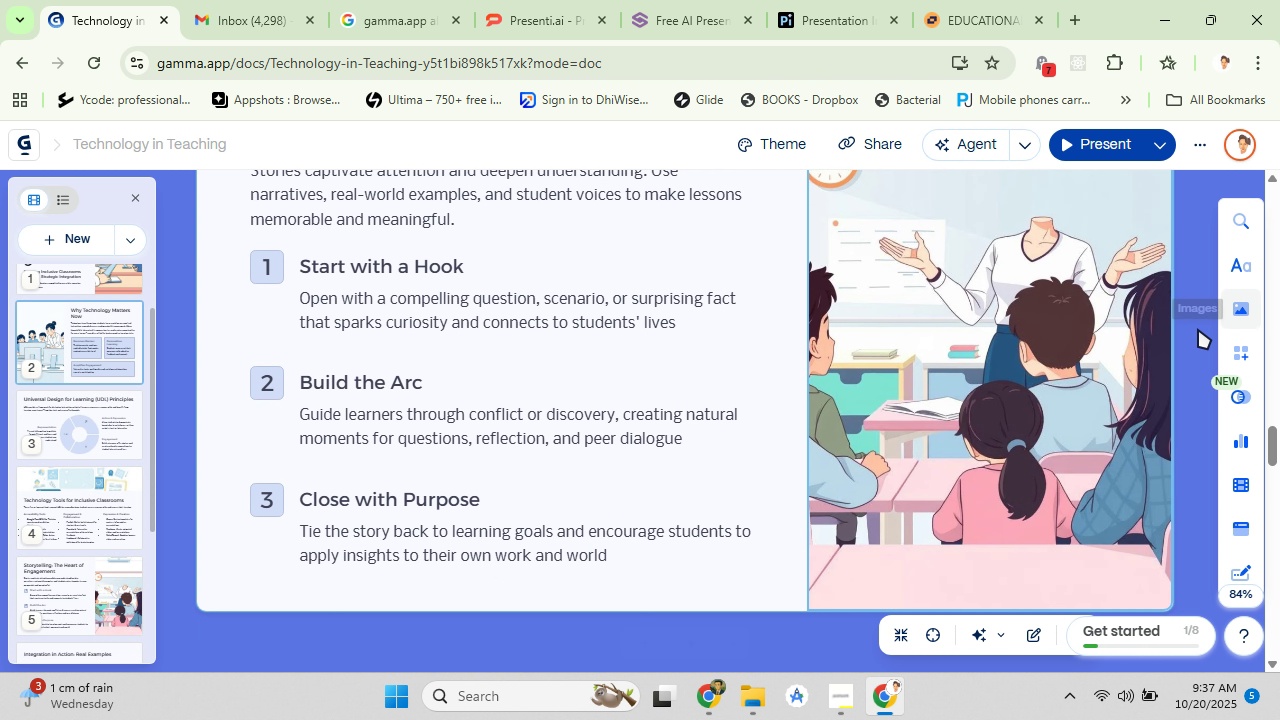 
left_click([981, 632])
 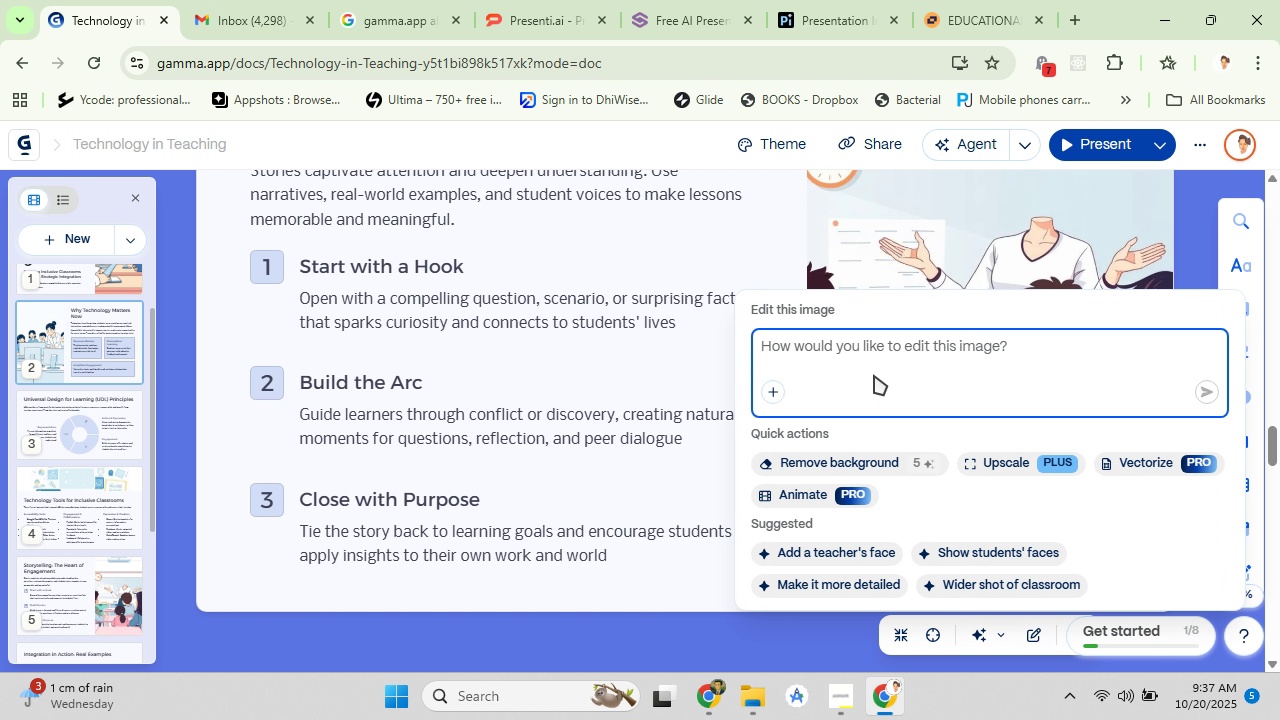 
type(please genr)
key(Backspace)
type(erate a prore hm beigs wiht )
key(Backspace)
key(Backspace)
key(Backspace)
type(th complete)
key(Backspace)
type( body bd)
key(Backspace)
key(Backspace)
type(d n)
key(Backspace)
key(Backspace)
type( follow or design prinm)
key(Backspace)
key(Backspace)
type(c)
key(Backspace)
type(nciples)
 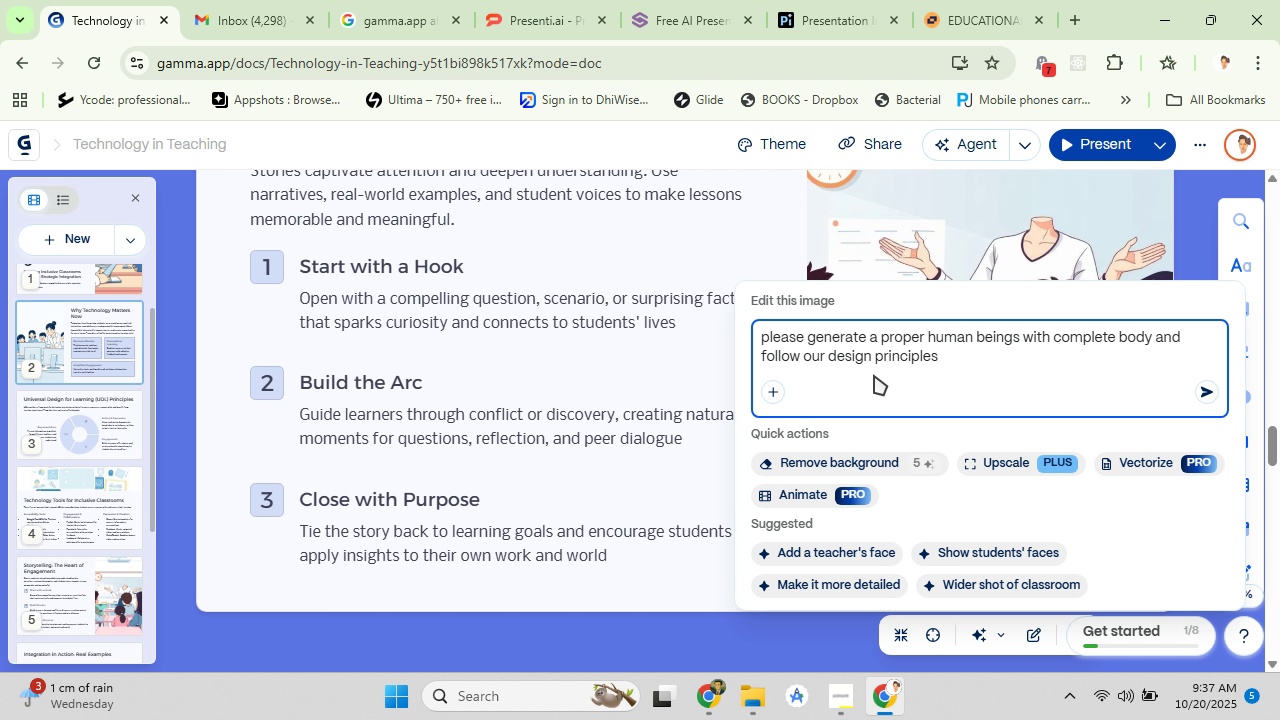 
hold_key(key=U, duration=19.71)
 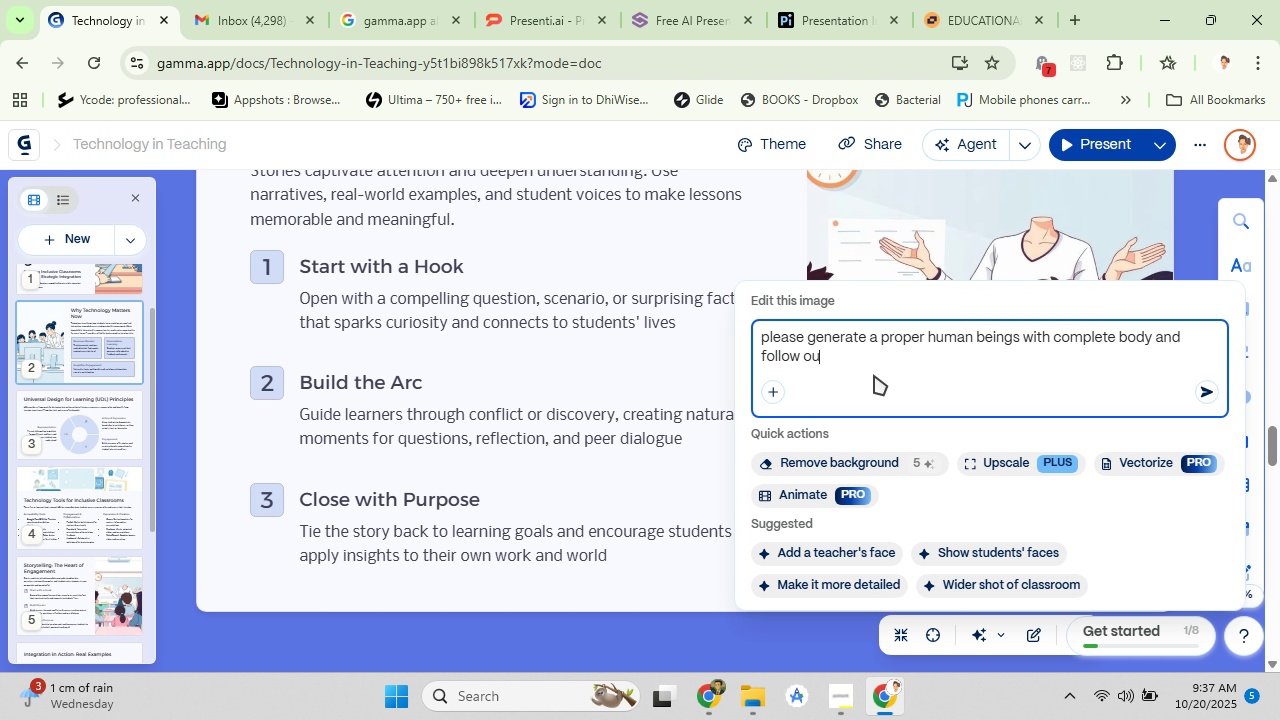 
key(Enter)
 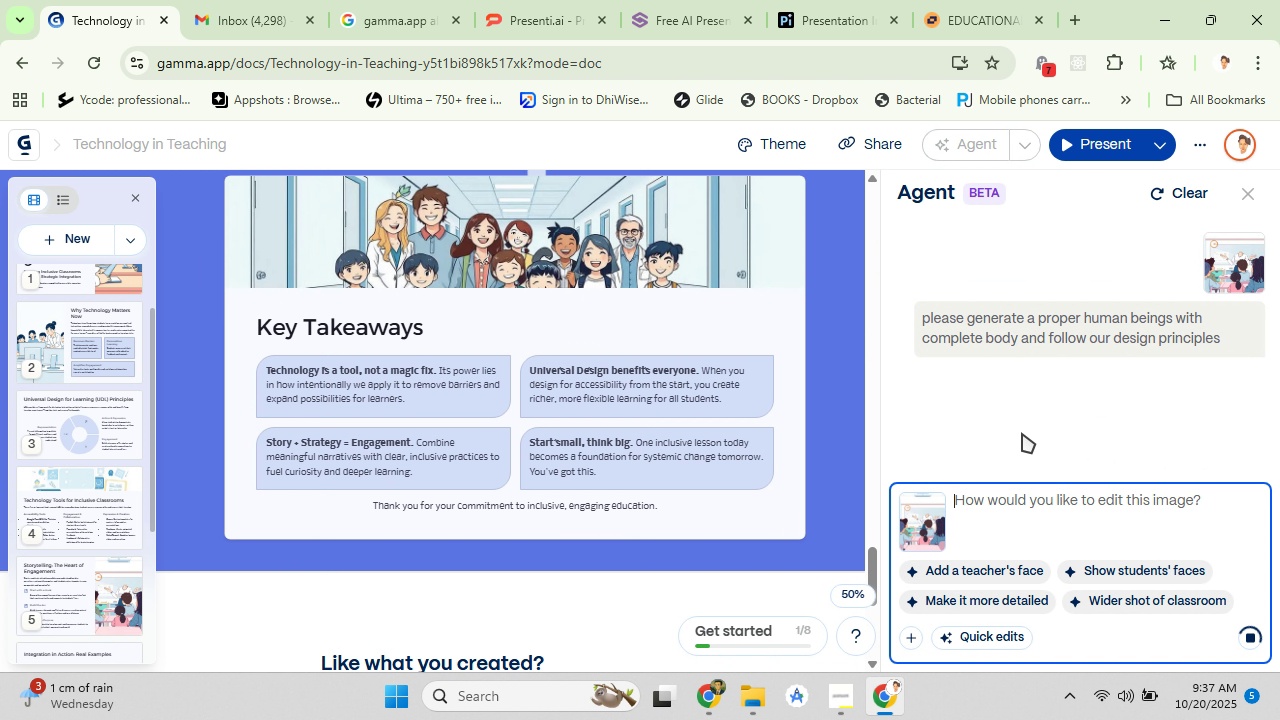 
wait(6.45)
 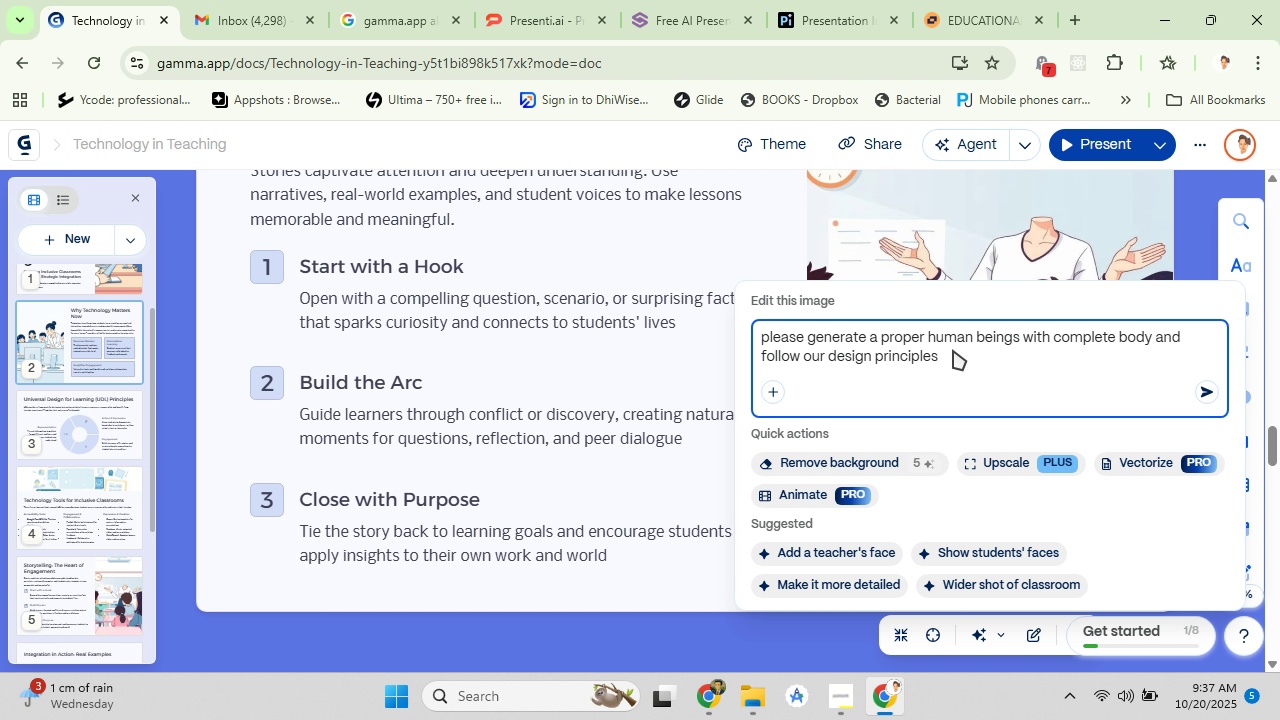 
scroll: coordinate [474, 384], scroll_direction: up, amount: 10.0
 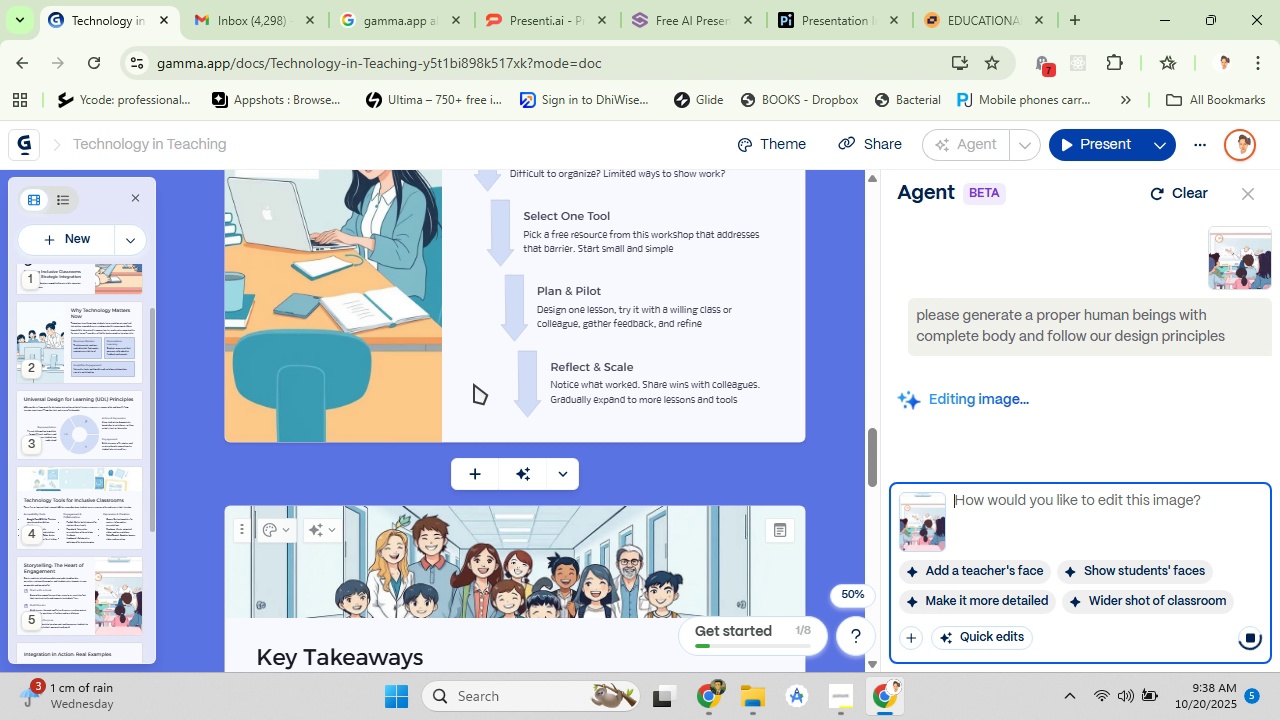 
wait(8.68)
 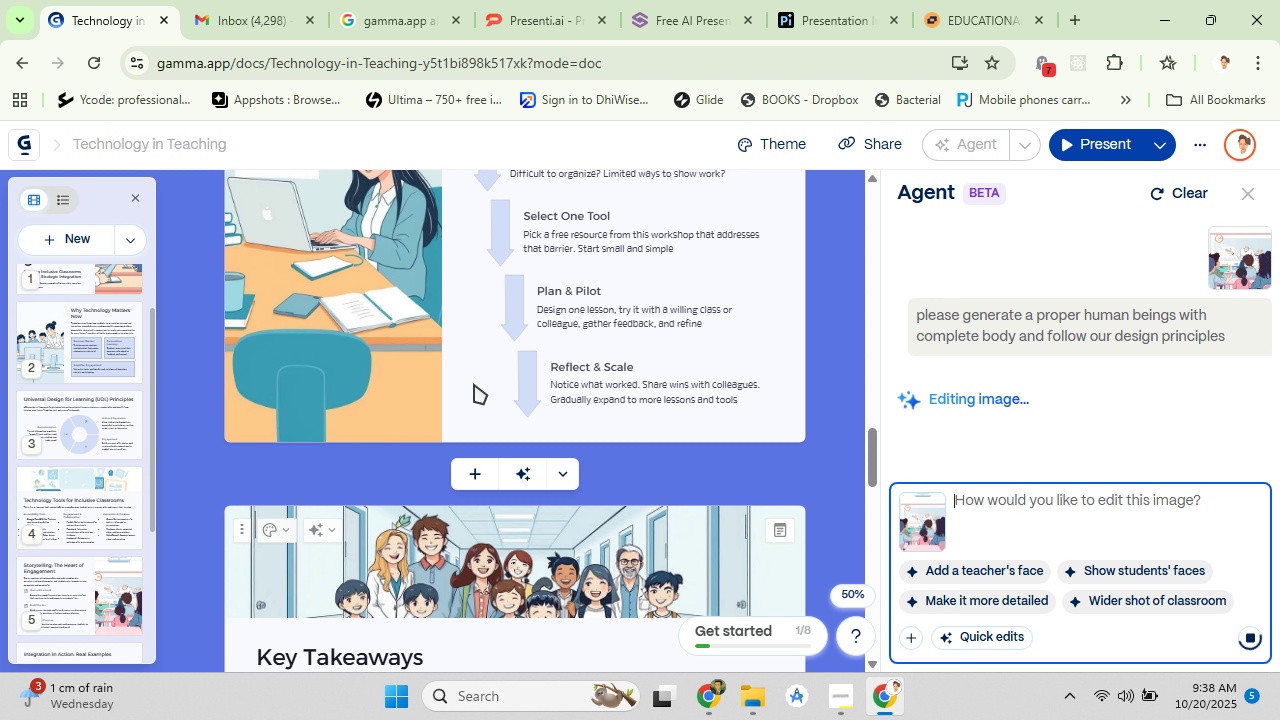 
mouse_move([684, 481])
 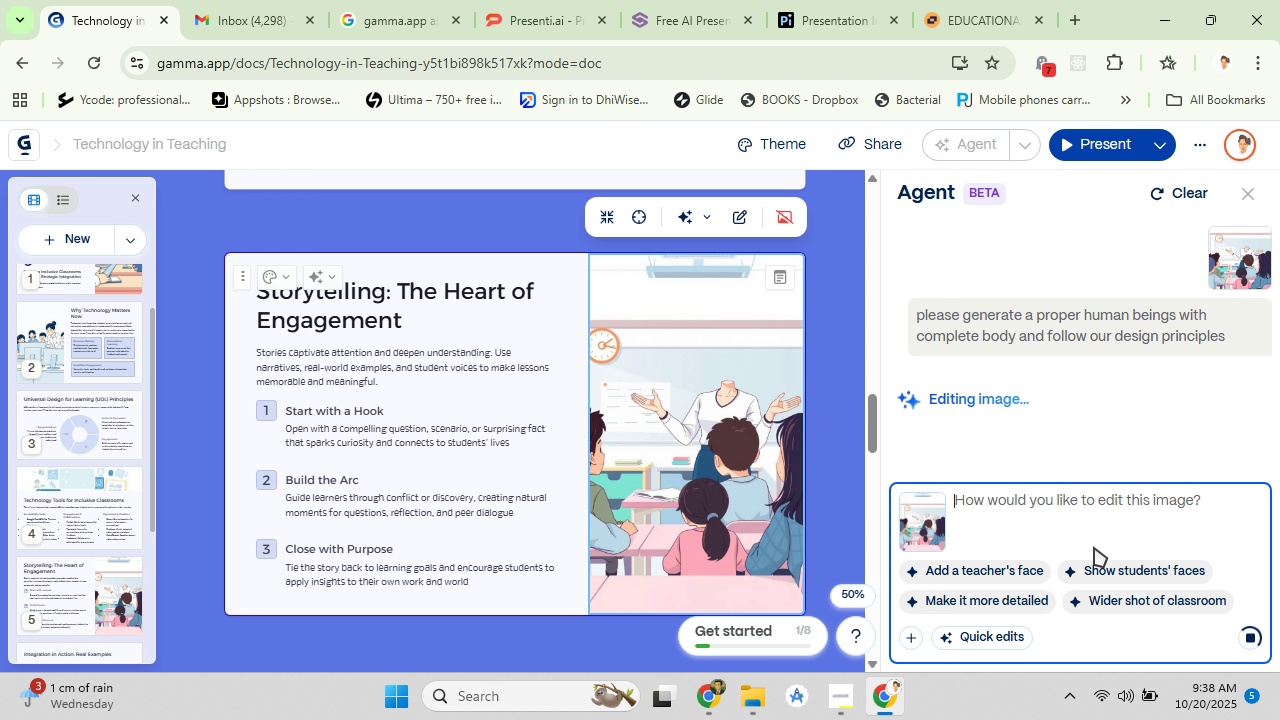 
wait(6.58)
 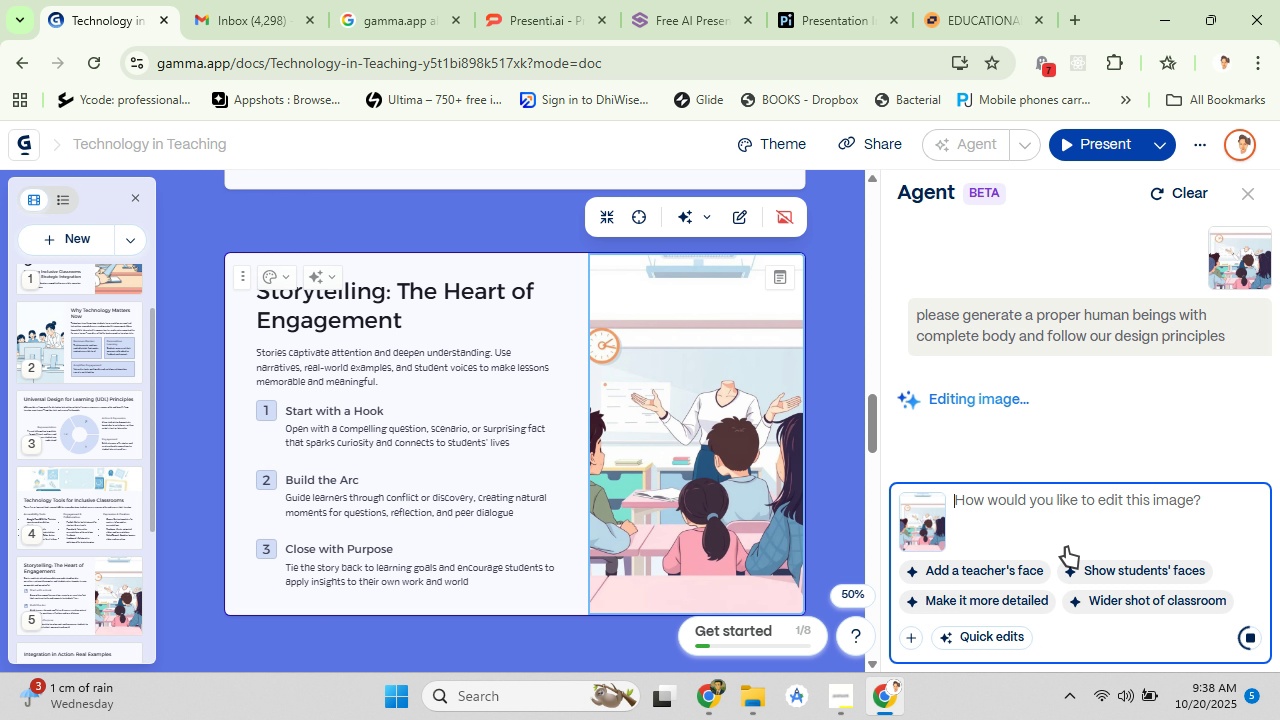 
left_click([277, 7])
 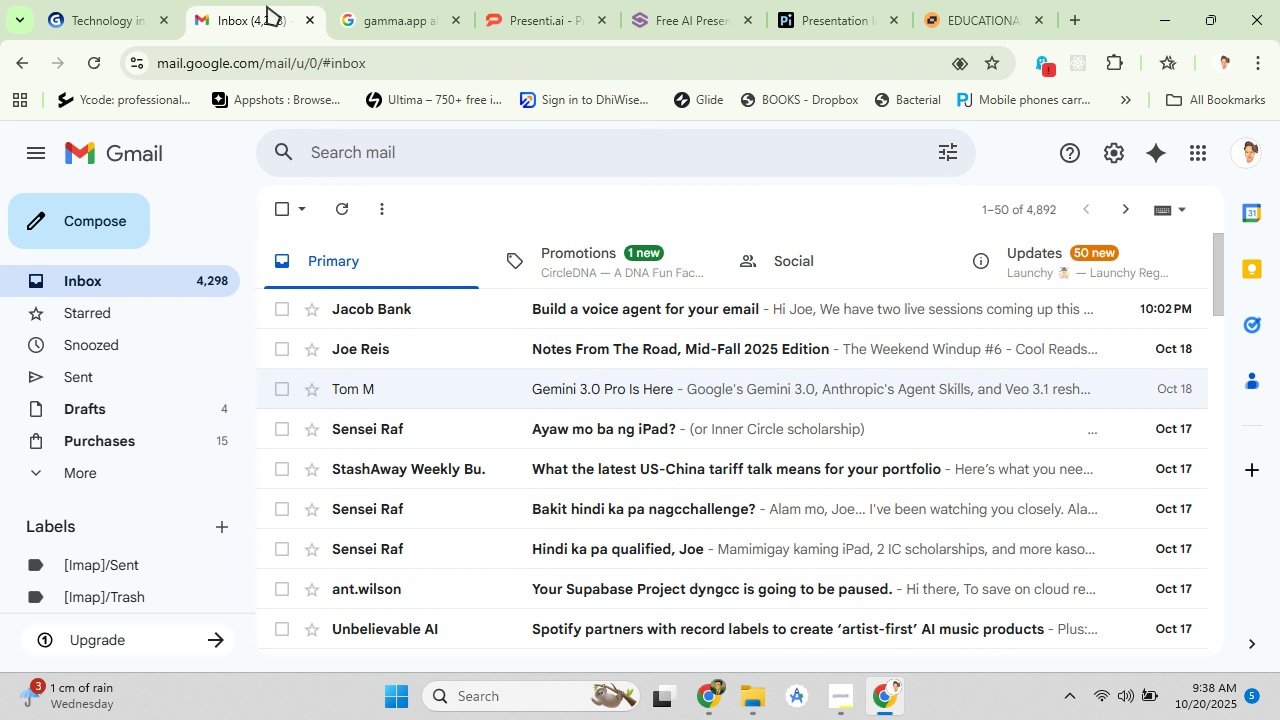 
left_click([112, 17])
 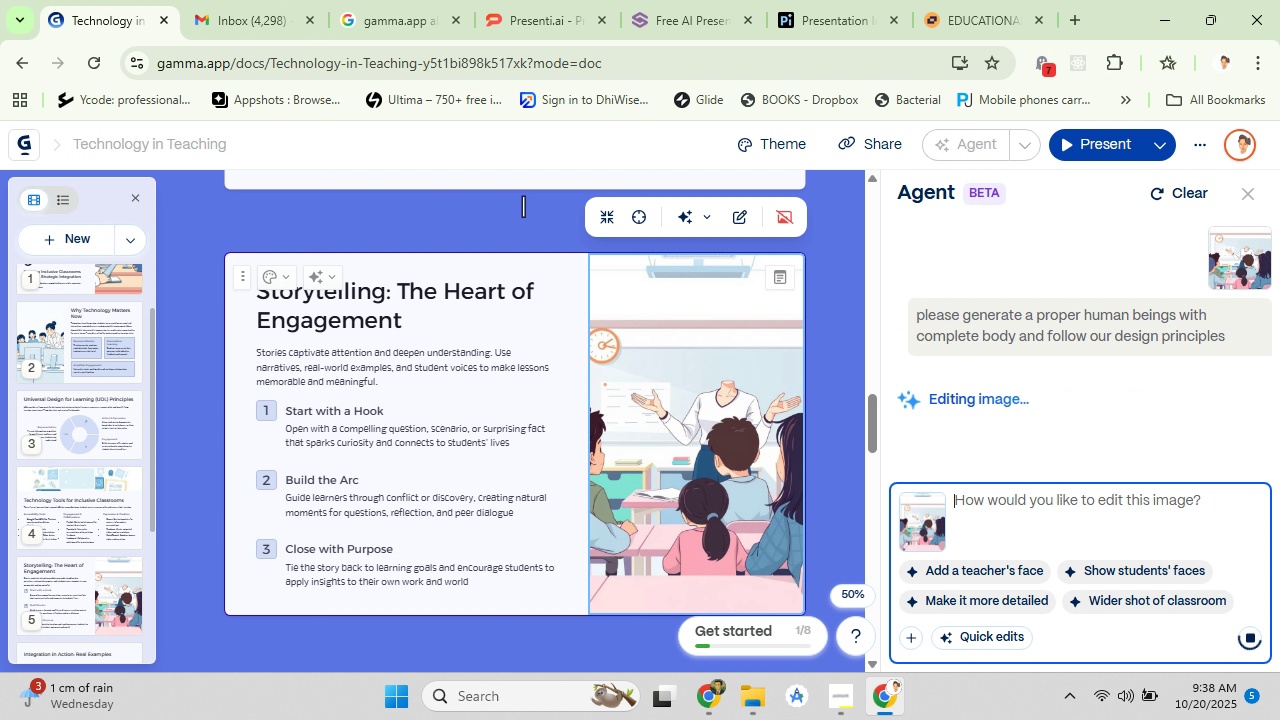 
left_click([559, 20])
 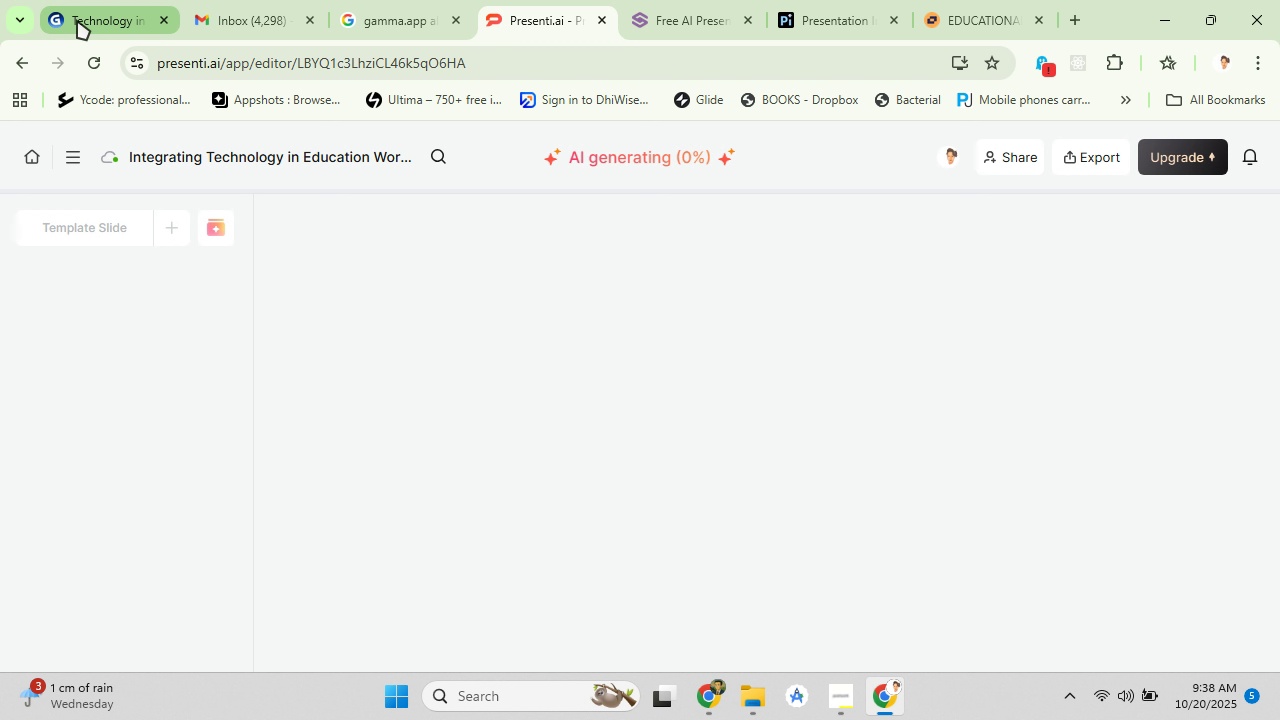 
left_click([77, 20])
 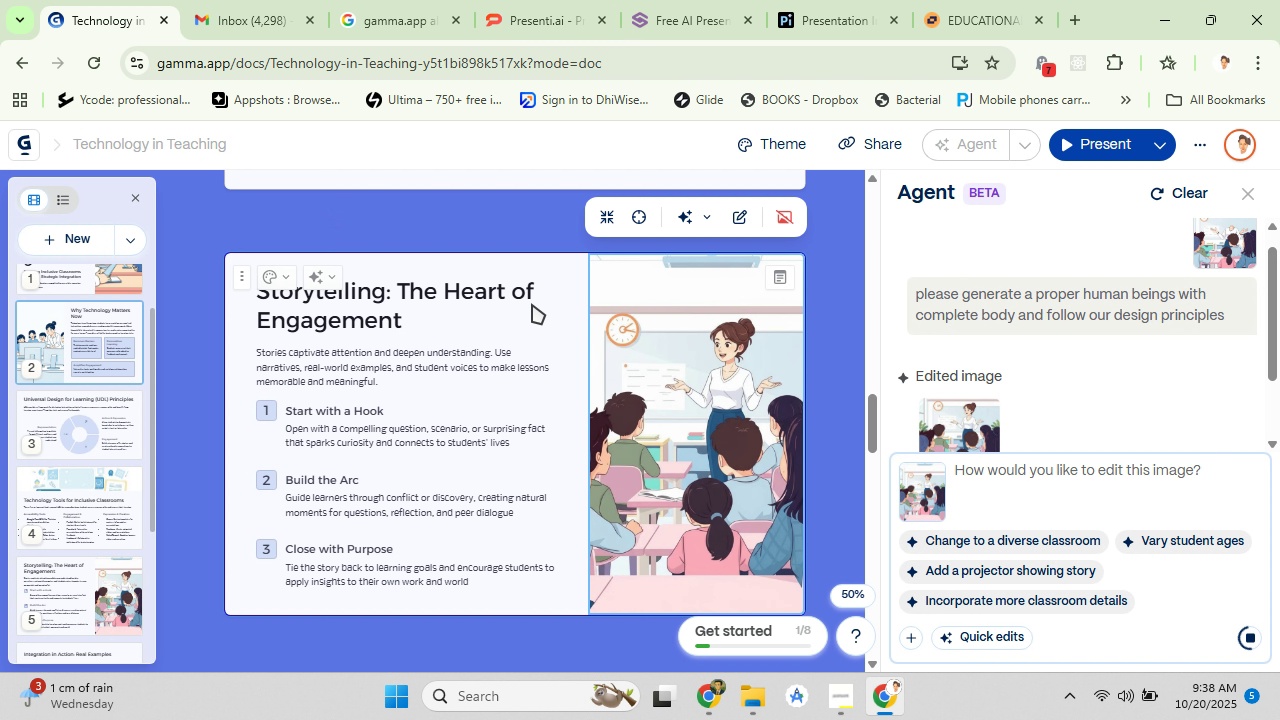 
wait(6.75)
 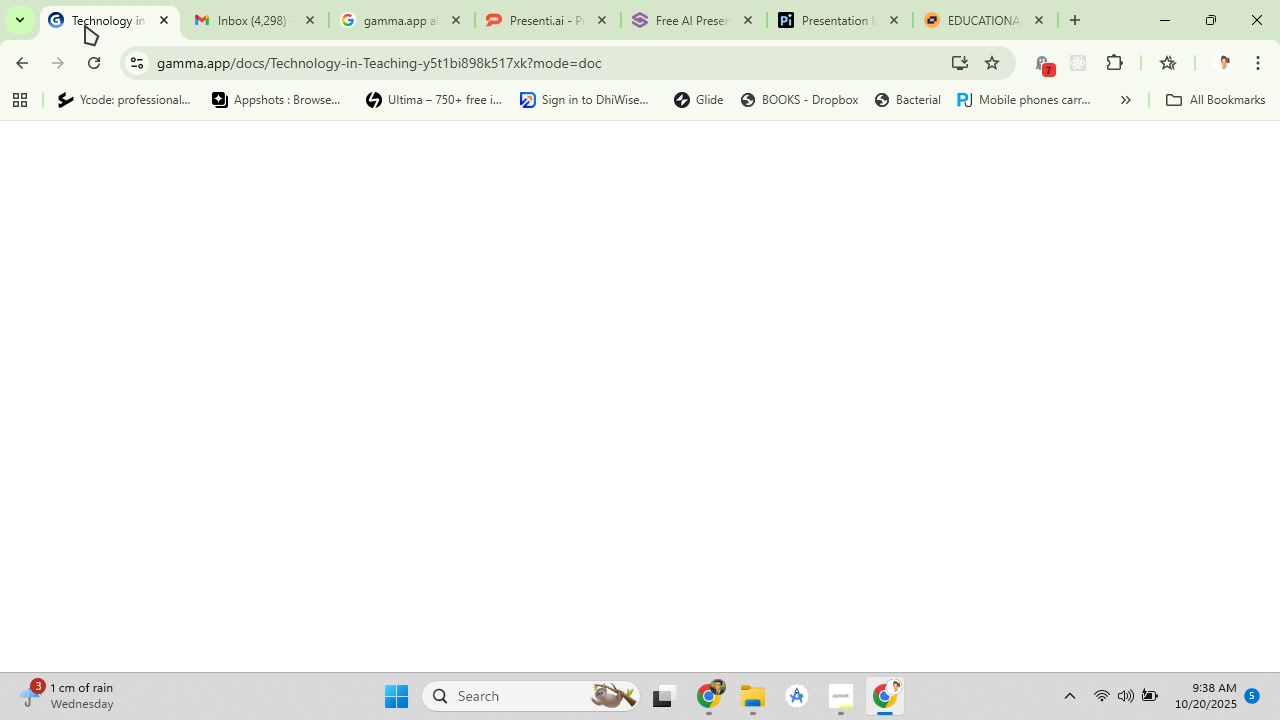 
scroll: coordinate [981, 358], scroll_direction: down, amount: 1.0
 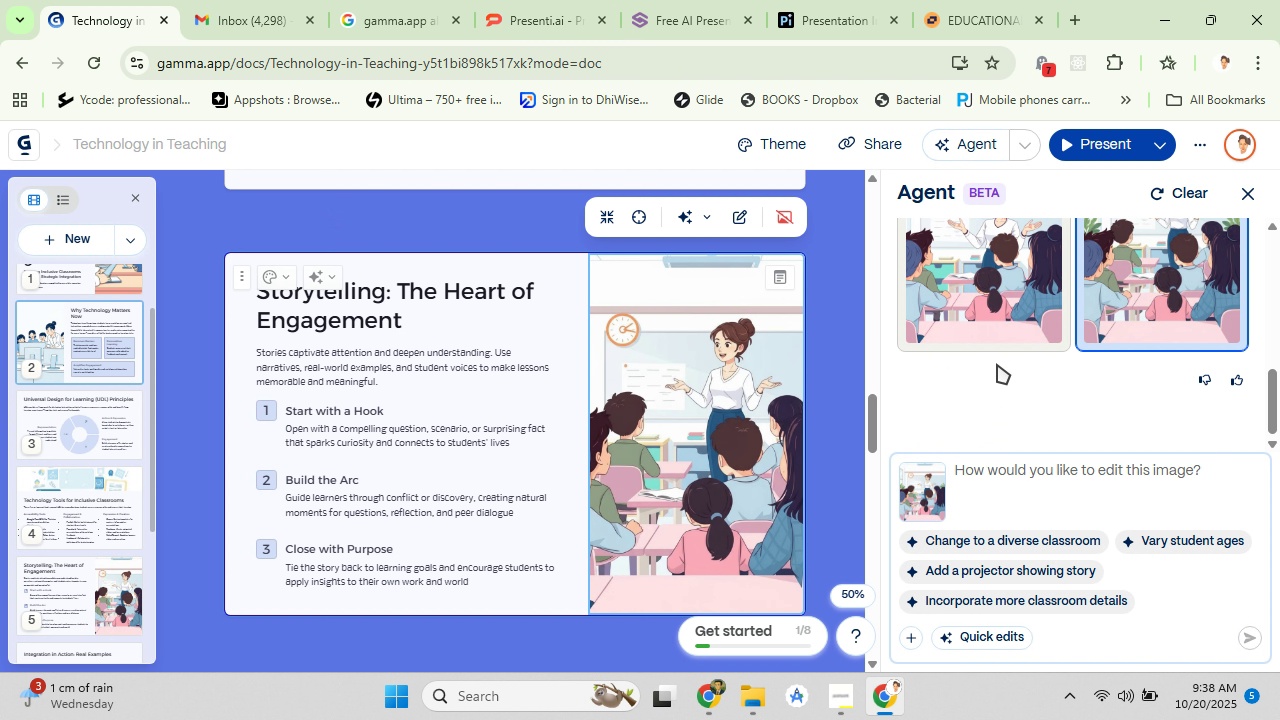 
scroll: coordinate [998, 364], scroll_direction: up, amount: 2.0
 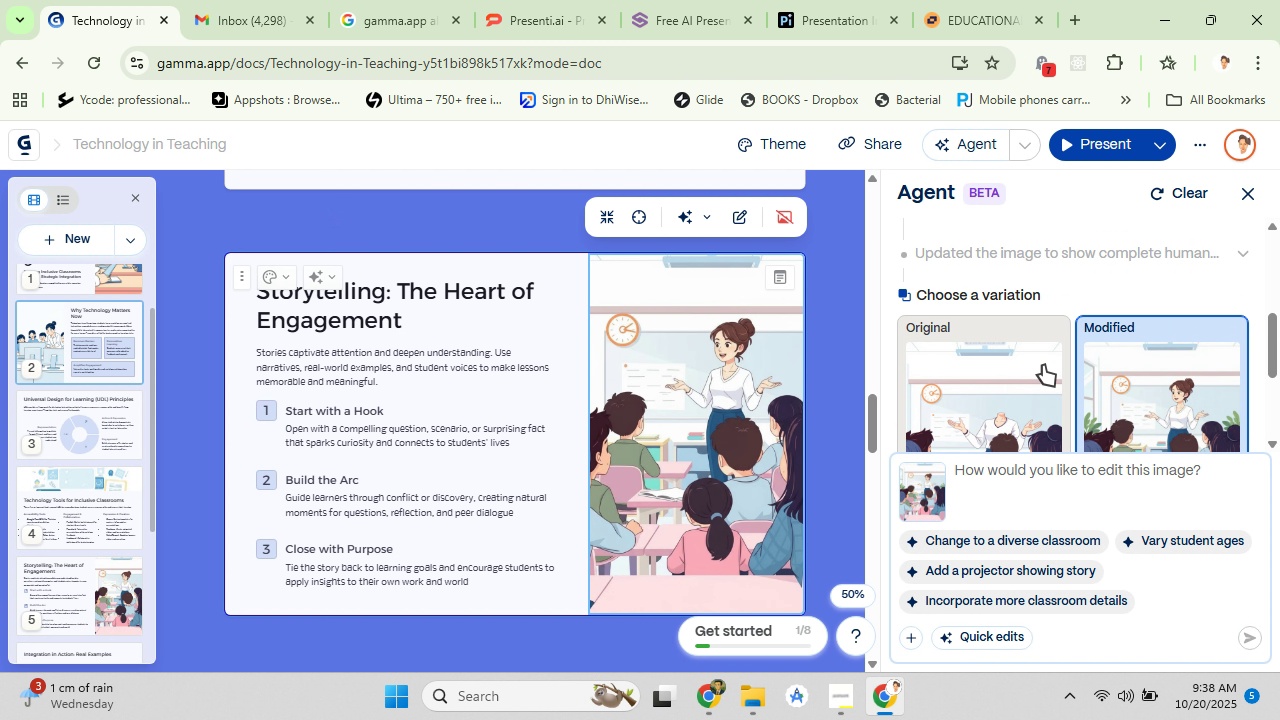 
scroll: coordinate [1070, 365], scroll_direction: down, amount: 1.0
 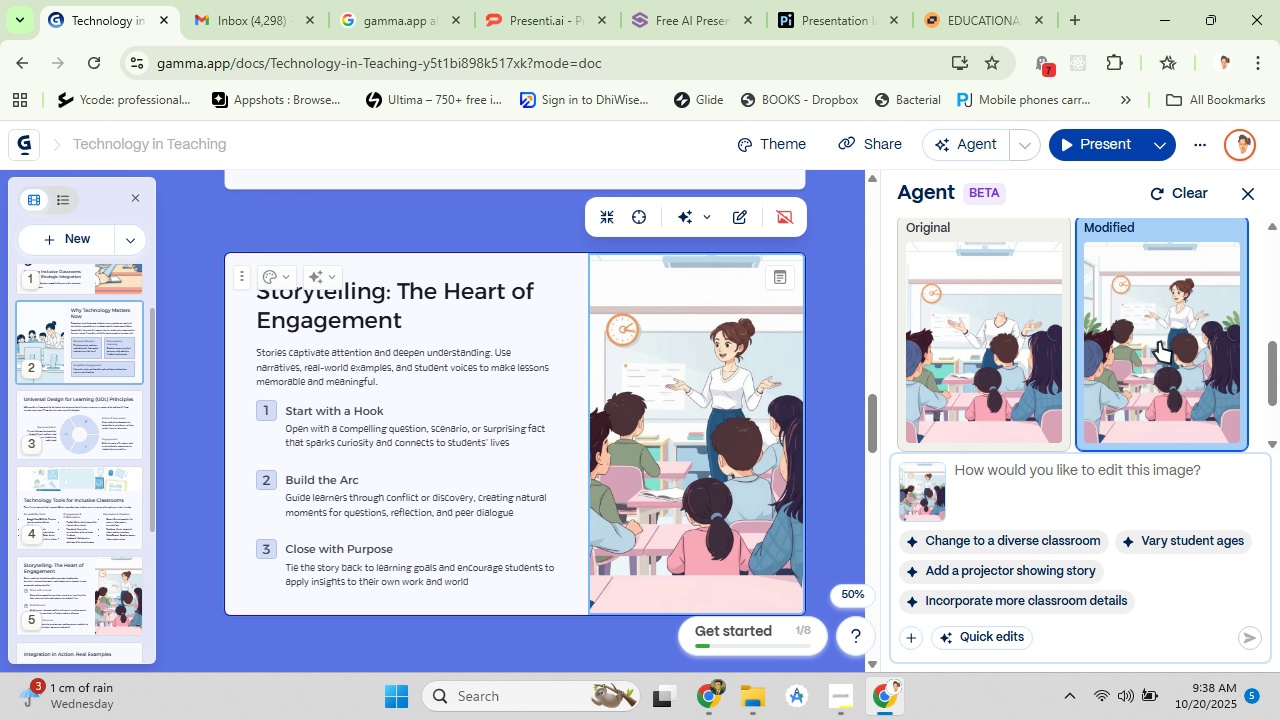 
left_click_drag(start_coordinate=[1159, 342], to_coordinate=[742, 431])
 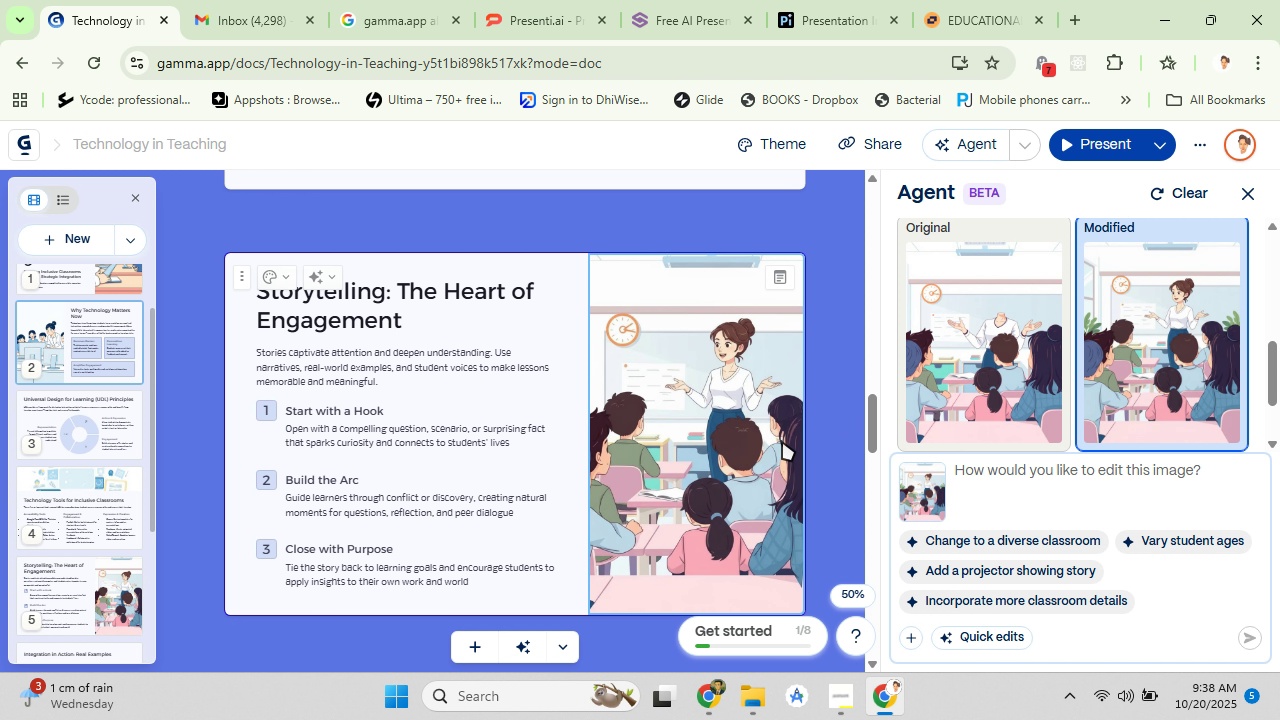 
scroll: coordinate [599, 509], scroll_direction: down, amount: 13.0
 